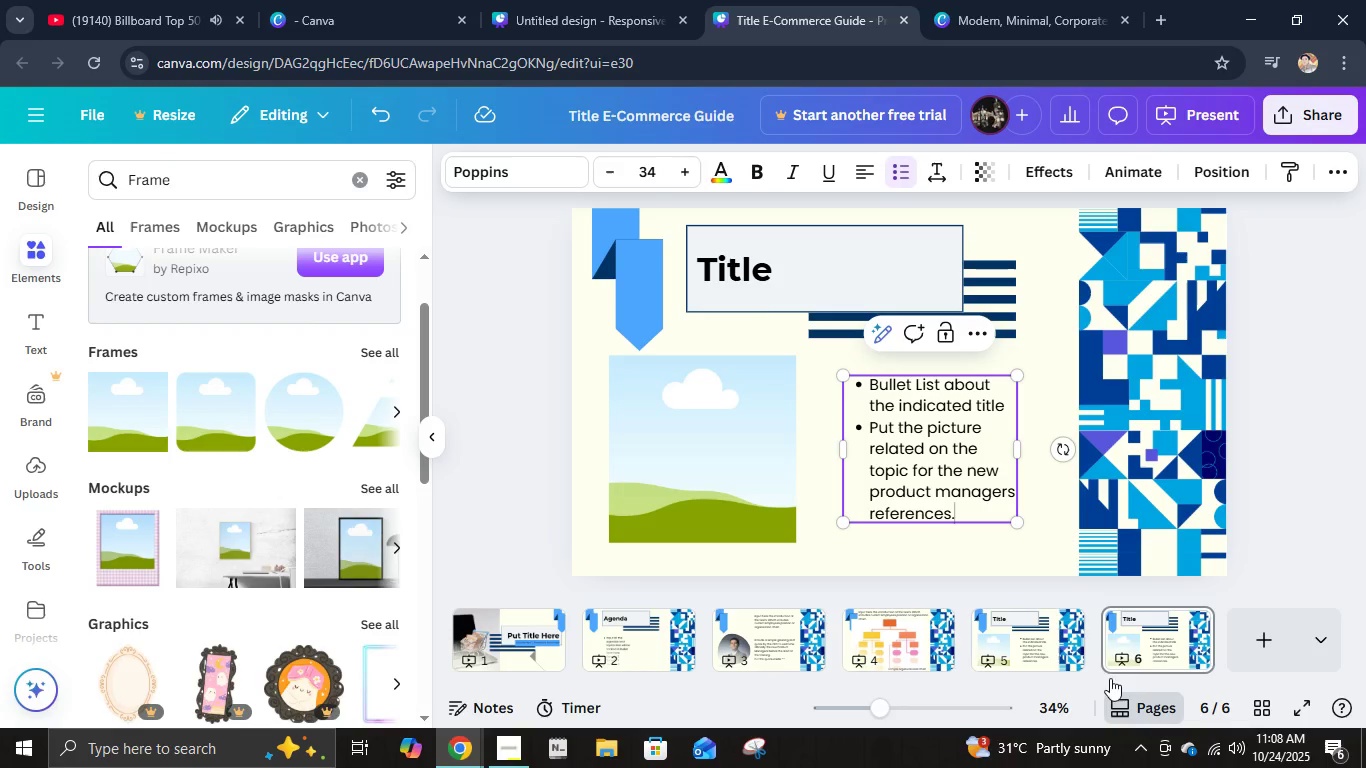 
mouse_move([1141, 644])
 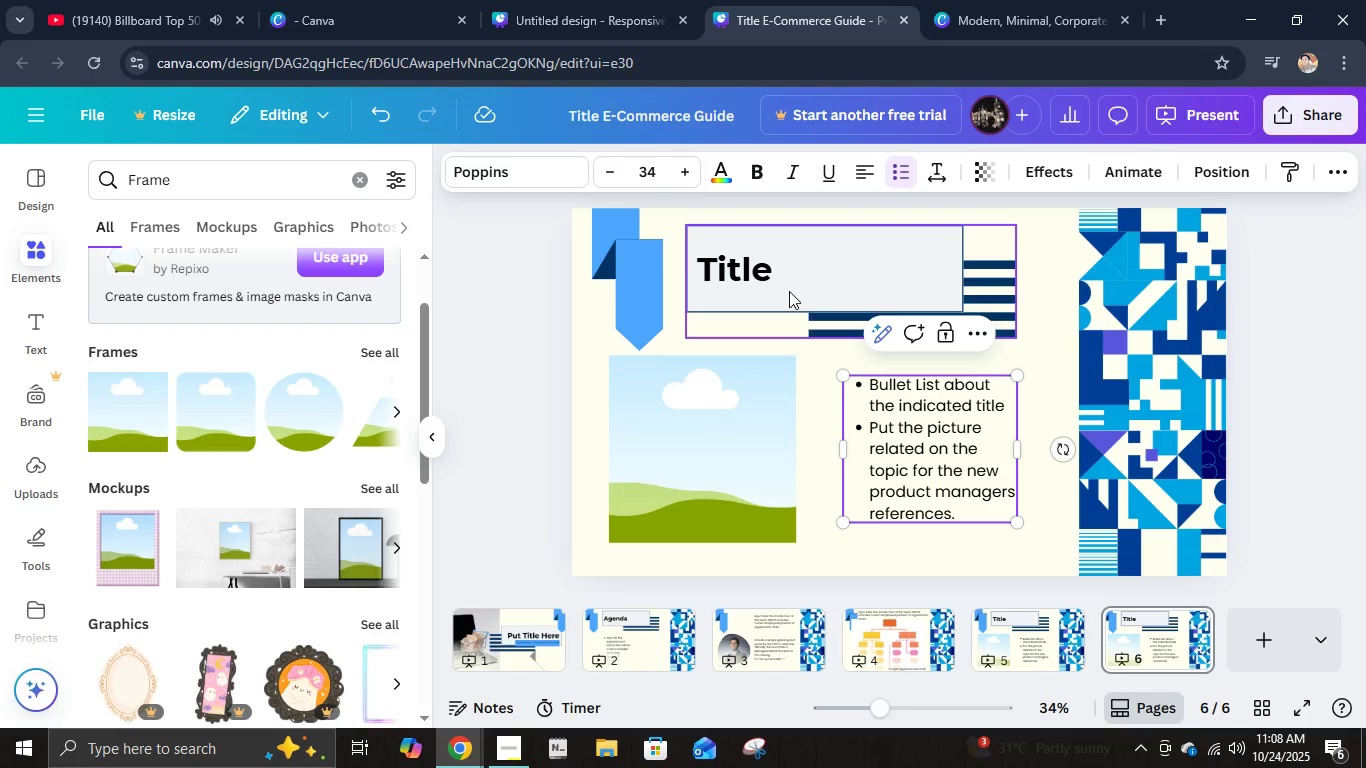 
double_click([776, 281])
 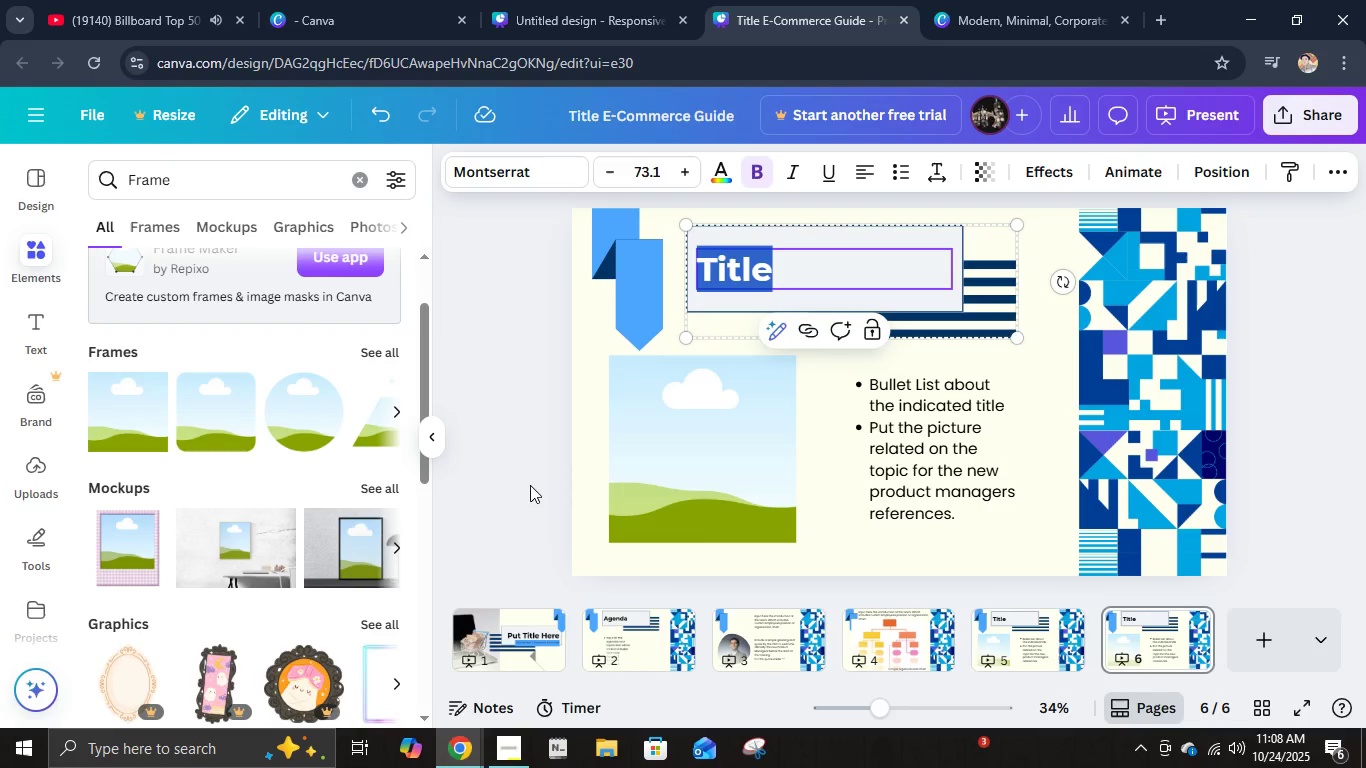 
wait(5.28)
 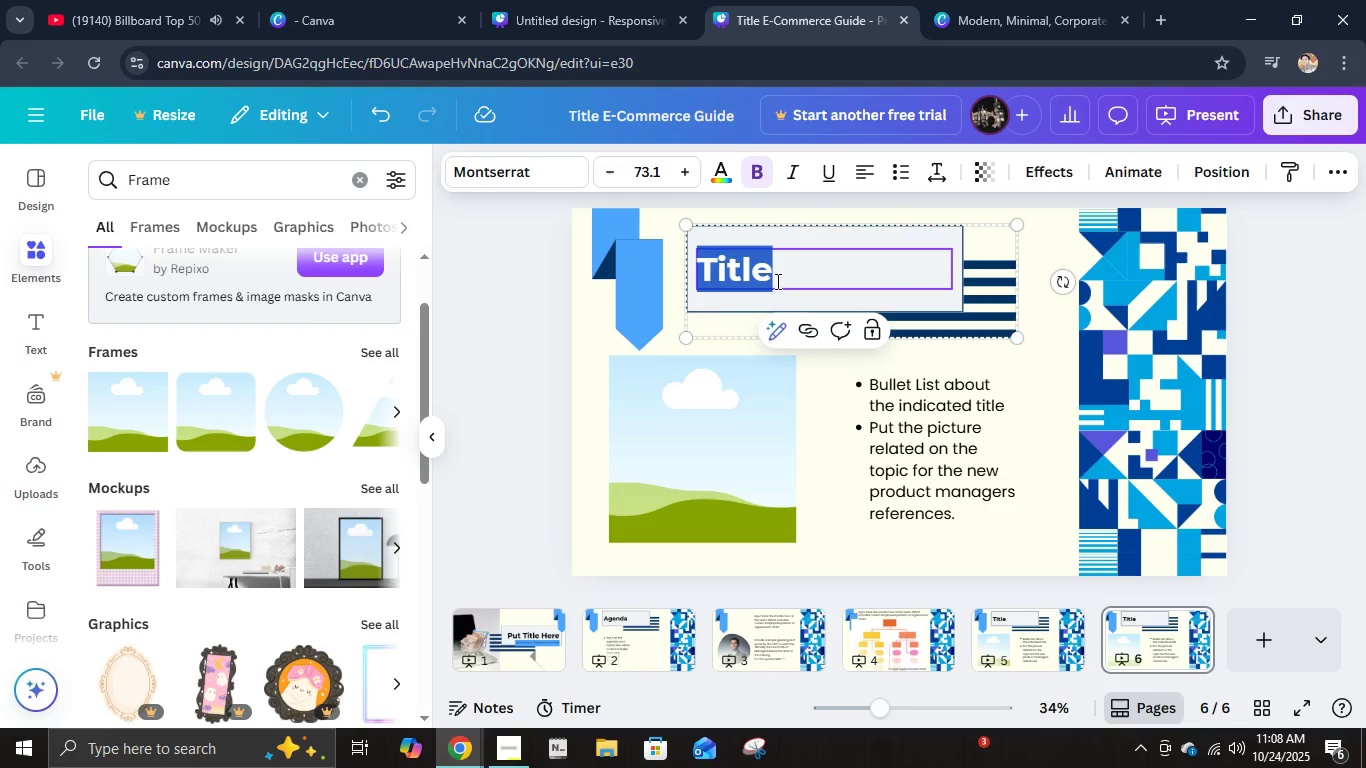 
type(Process)
 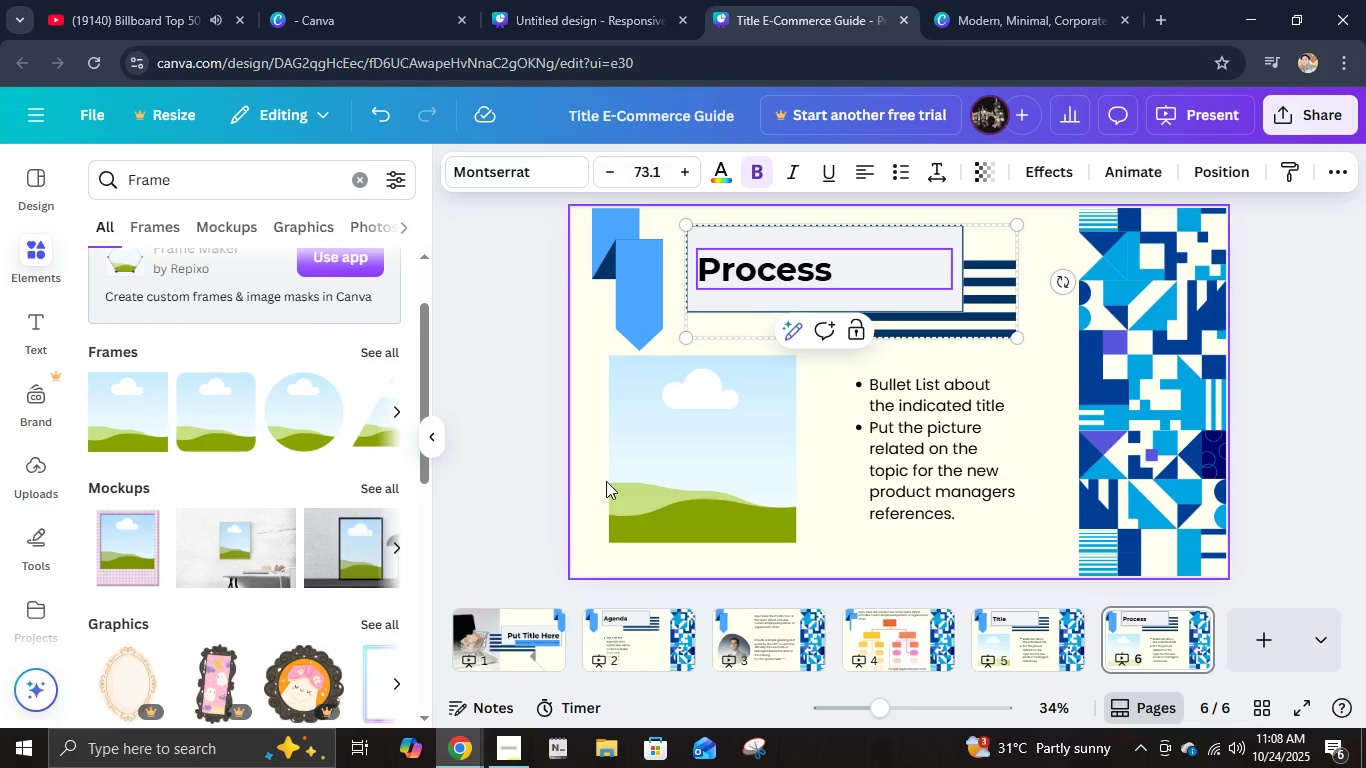 
left_click([608, 480])
 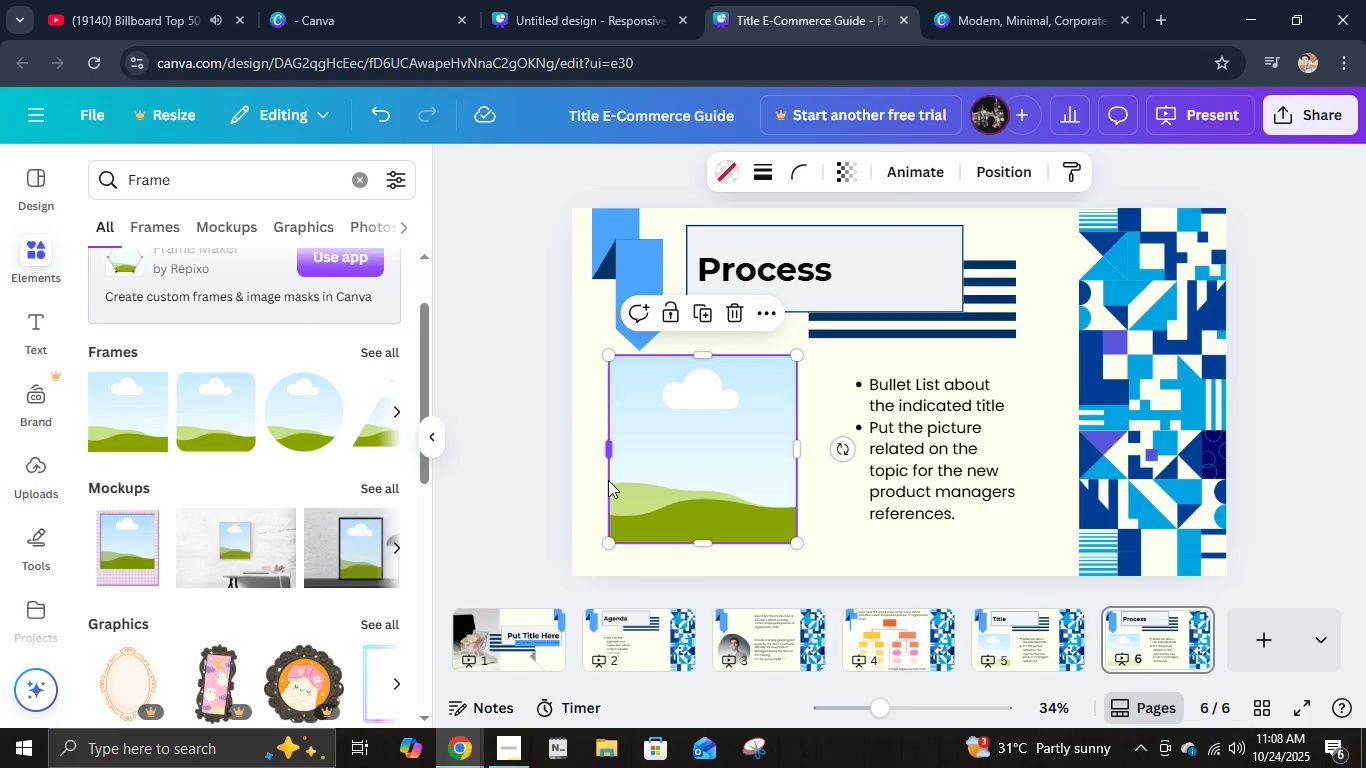 
key(Delete)
 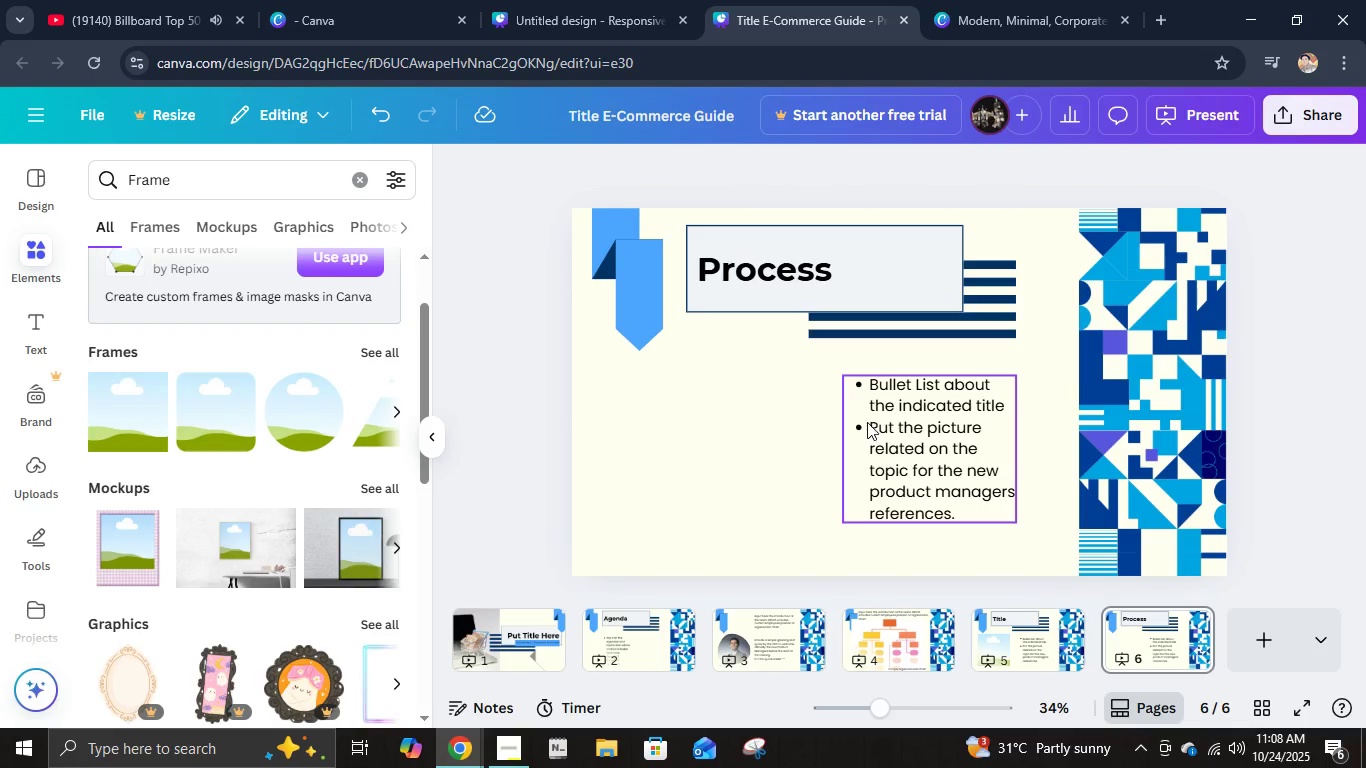 
left_click([867, 422])
 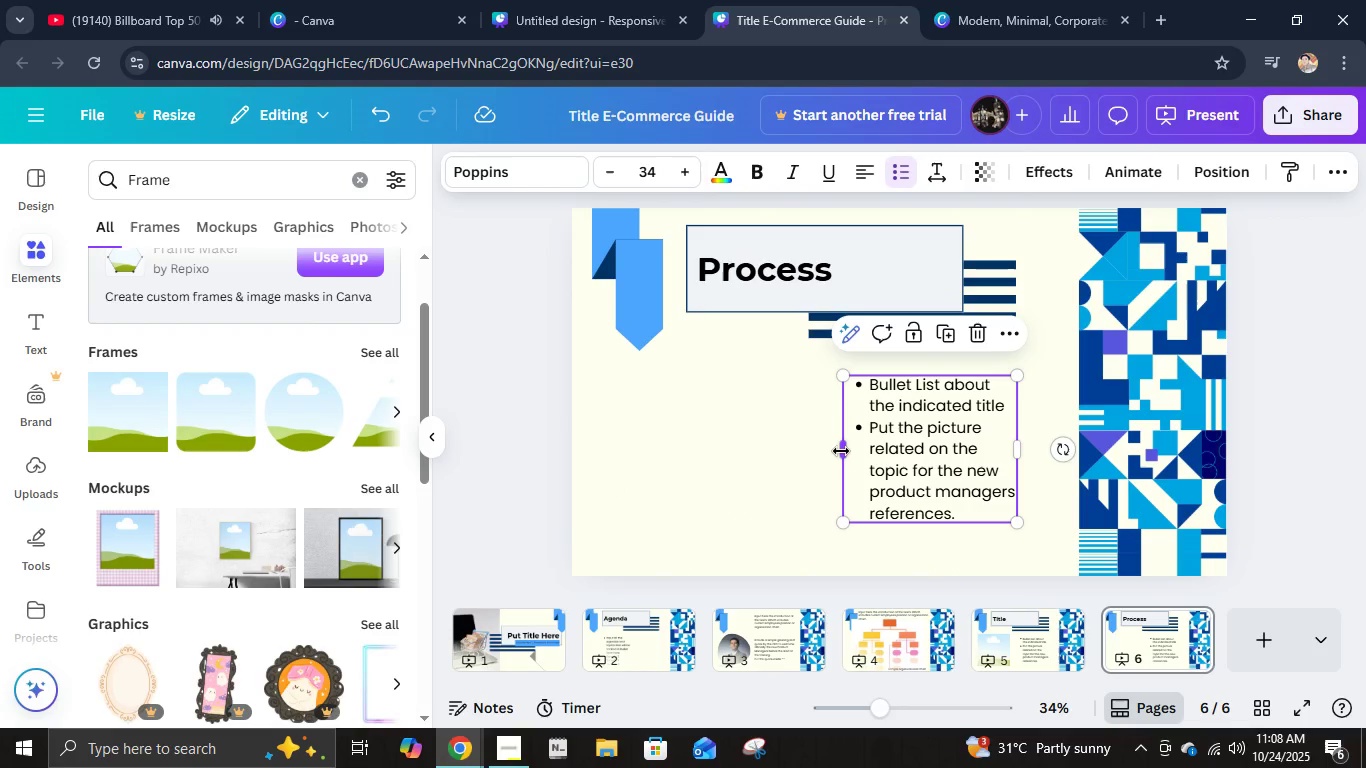 
left_click_drag(start_coordinate=[841, 451], to_coordinate=[614, 450])
 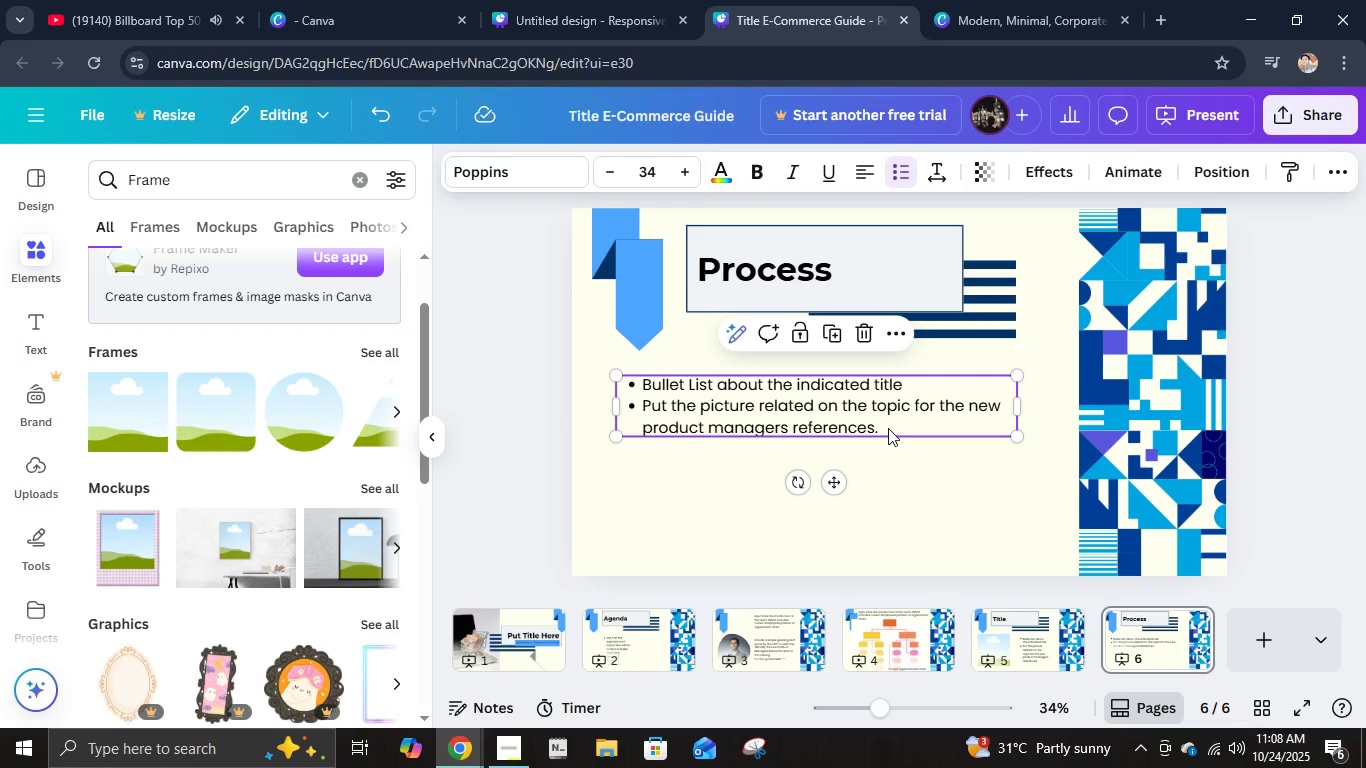 
double_click([888, 428])
 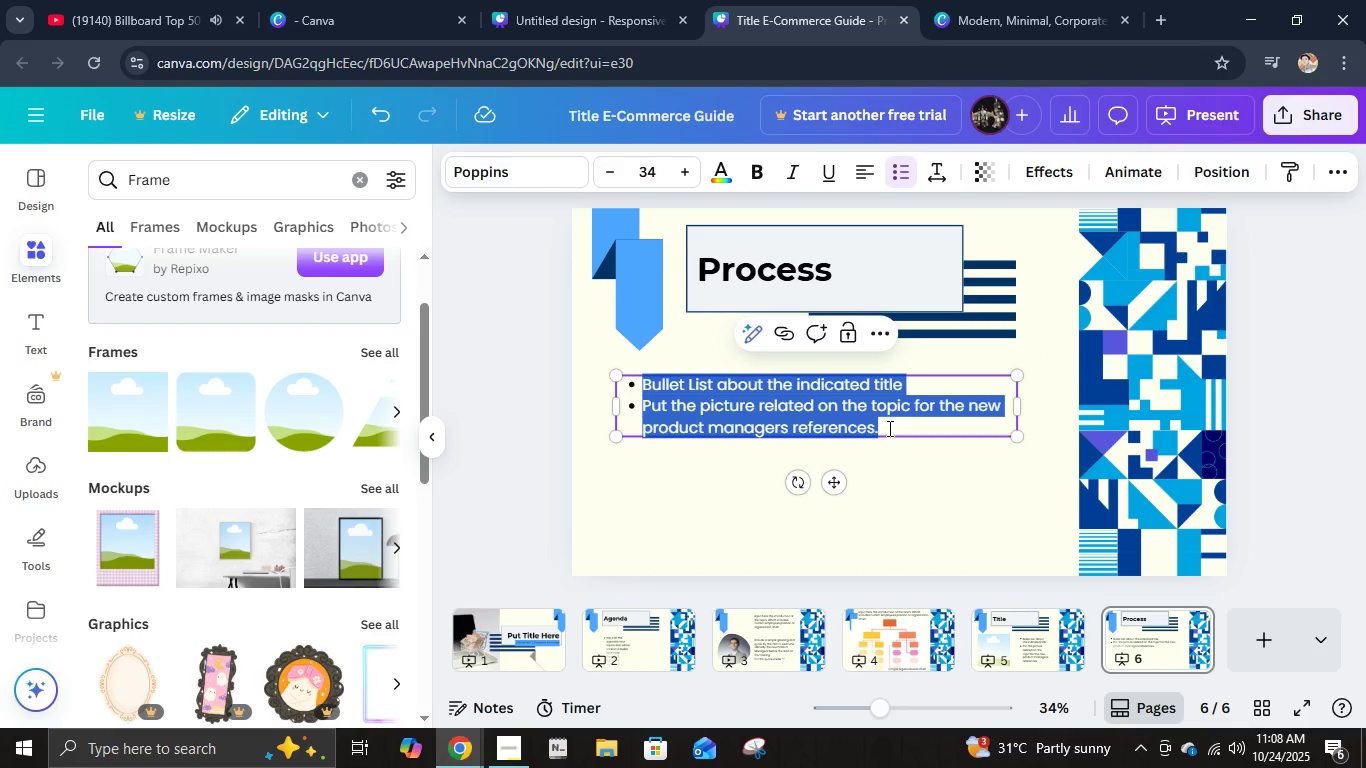 
hold_key(key=ShiftLeft, duration=0.55)
 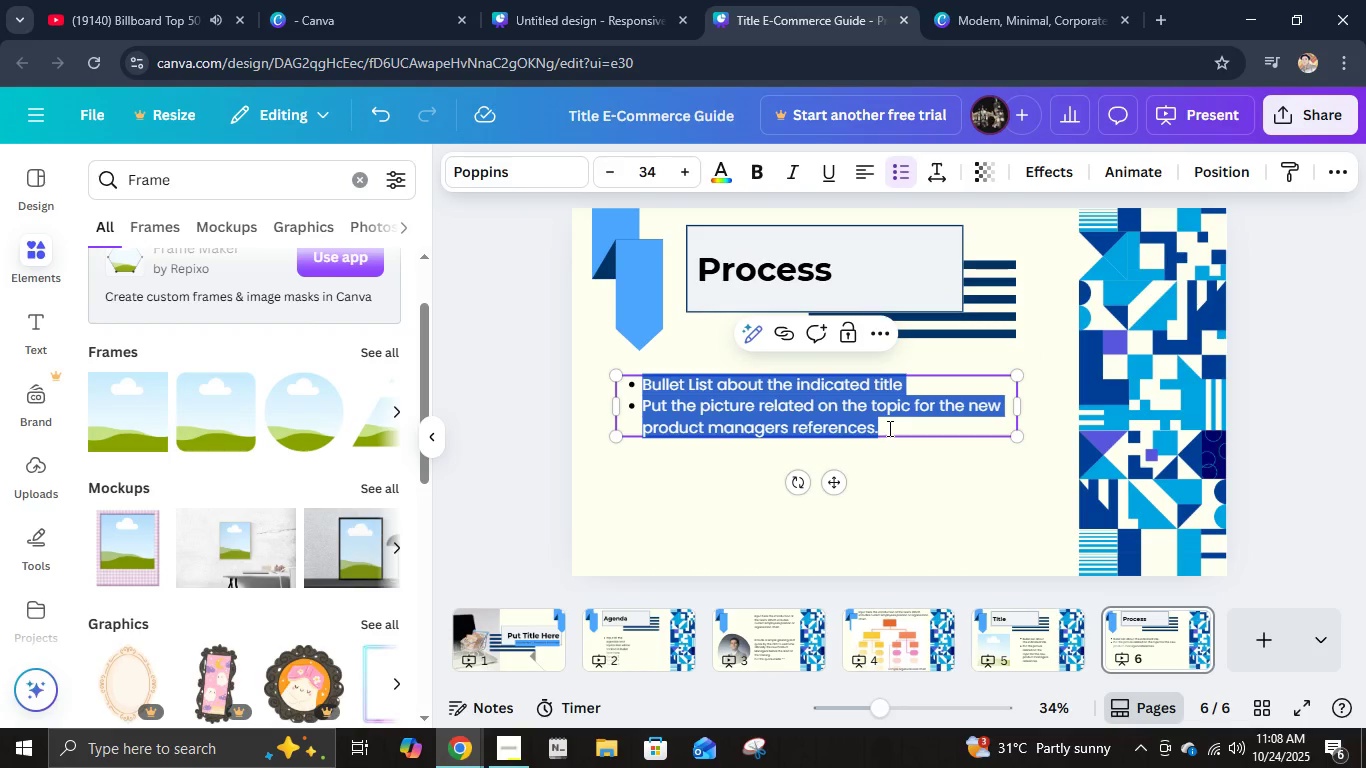 
type(PUt )
key(Backspace)
key(Backspace)
key(Backspace)
type(yu)
key(Backspace)
key(Backspace)
type(ut hi)
key(Backspace)
type(ere the fol)
key(Backspace)
key(Backspace)
type(lowchart, timer)
key(Backspace)
type(line, or Cy)
key(Backspace)
key(Backspace)
type(cycle diagram needed for h)
key(Backspace)
type(the training.)
 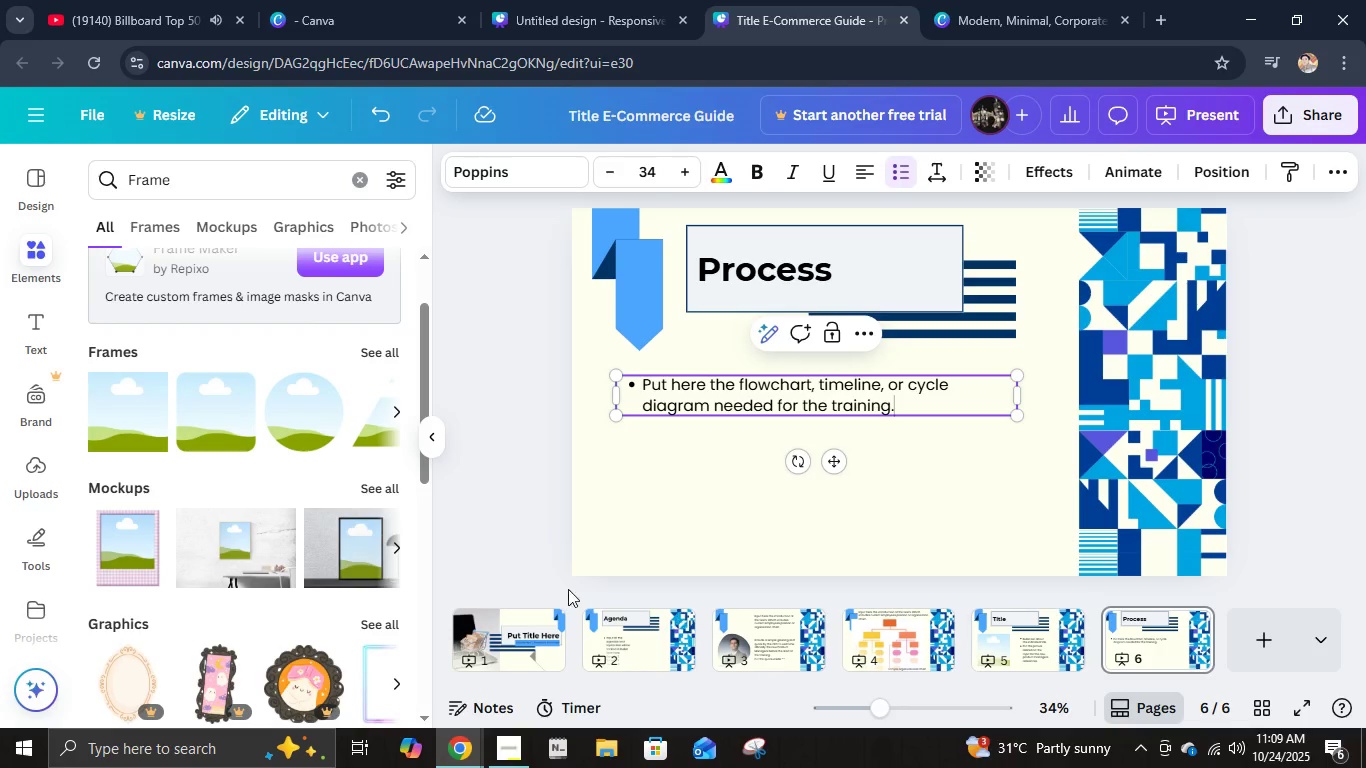 
left_click([551, 524])
 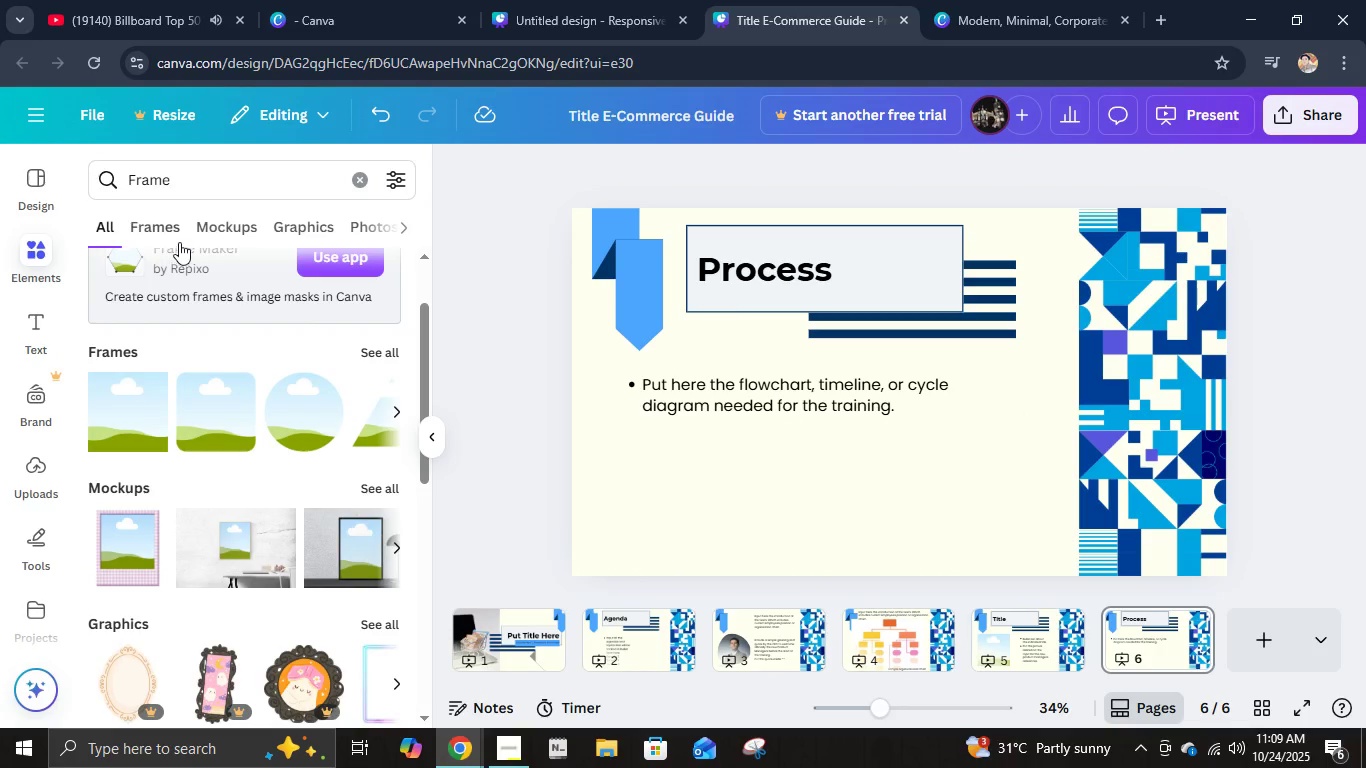 
left_click([357, 174])
 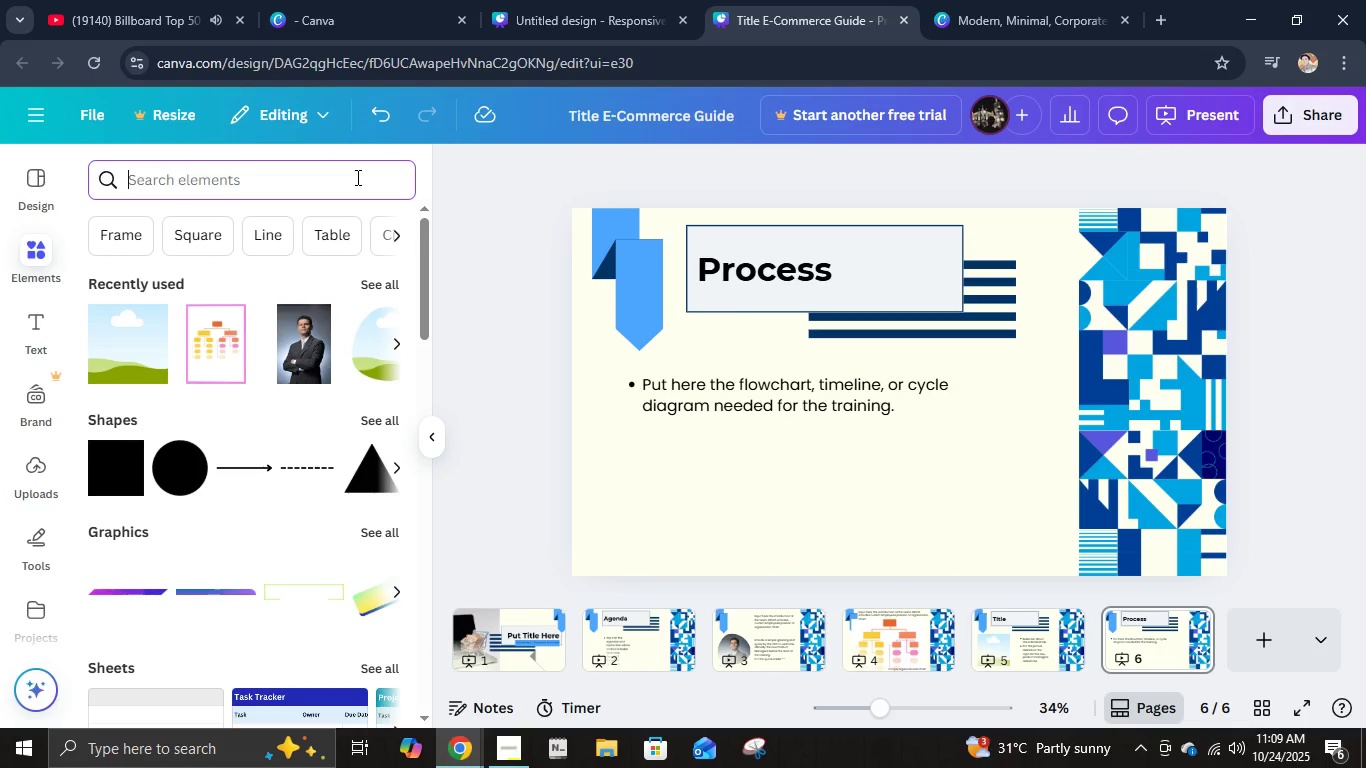 
type(flowchatr)
key(Backspace)
key(Backspace)
type(rt)
 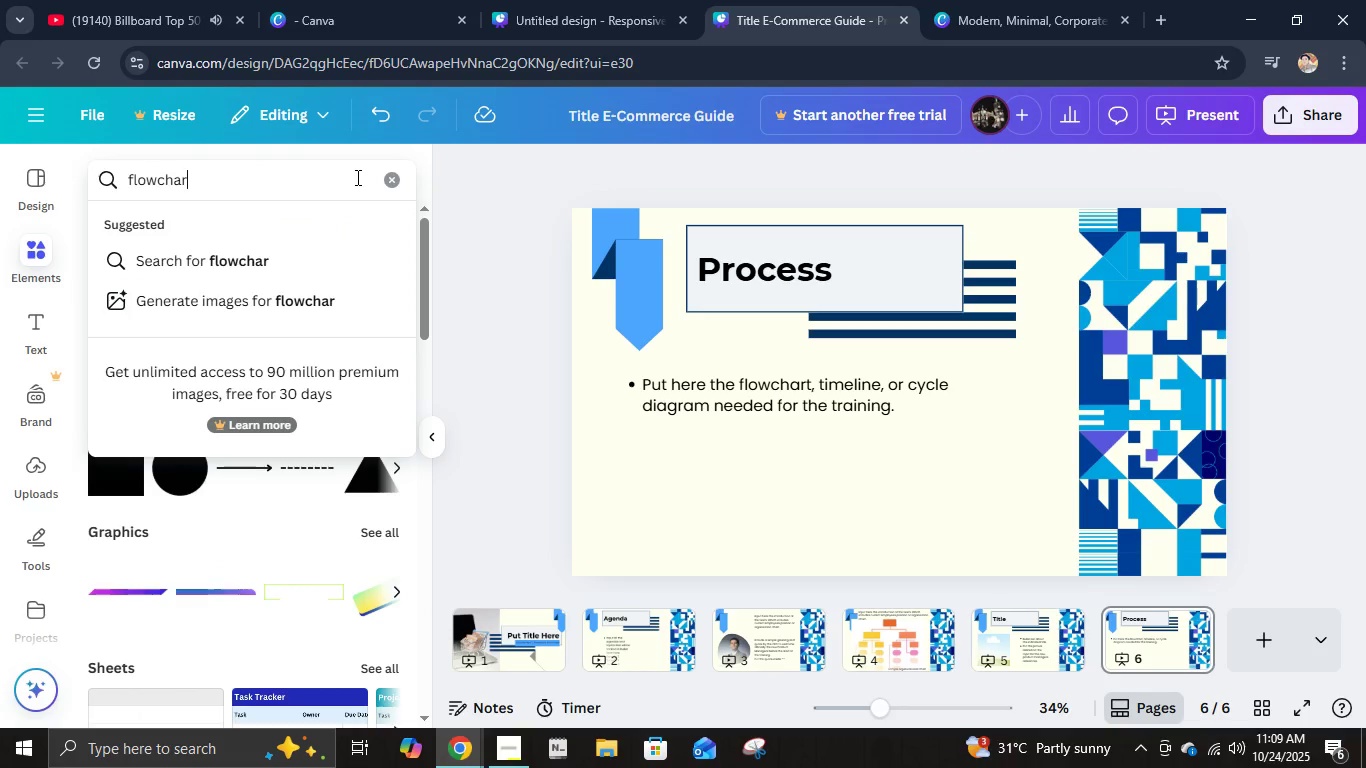 
key(Enter)
 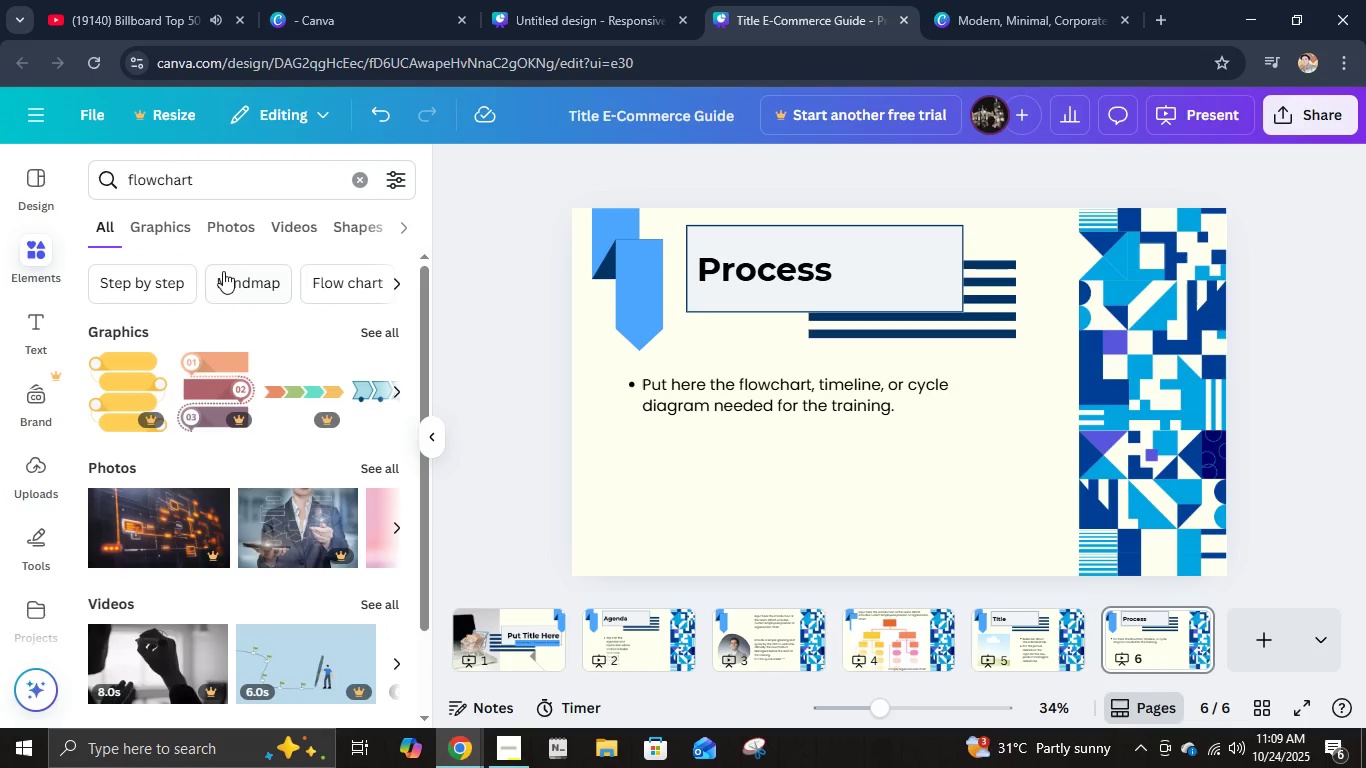 
left_click([183, 211])
 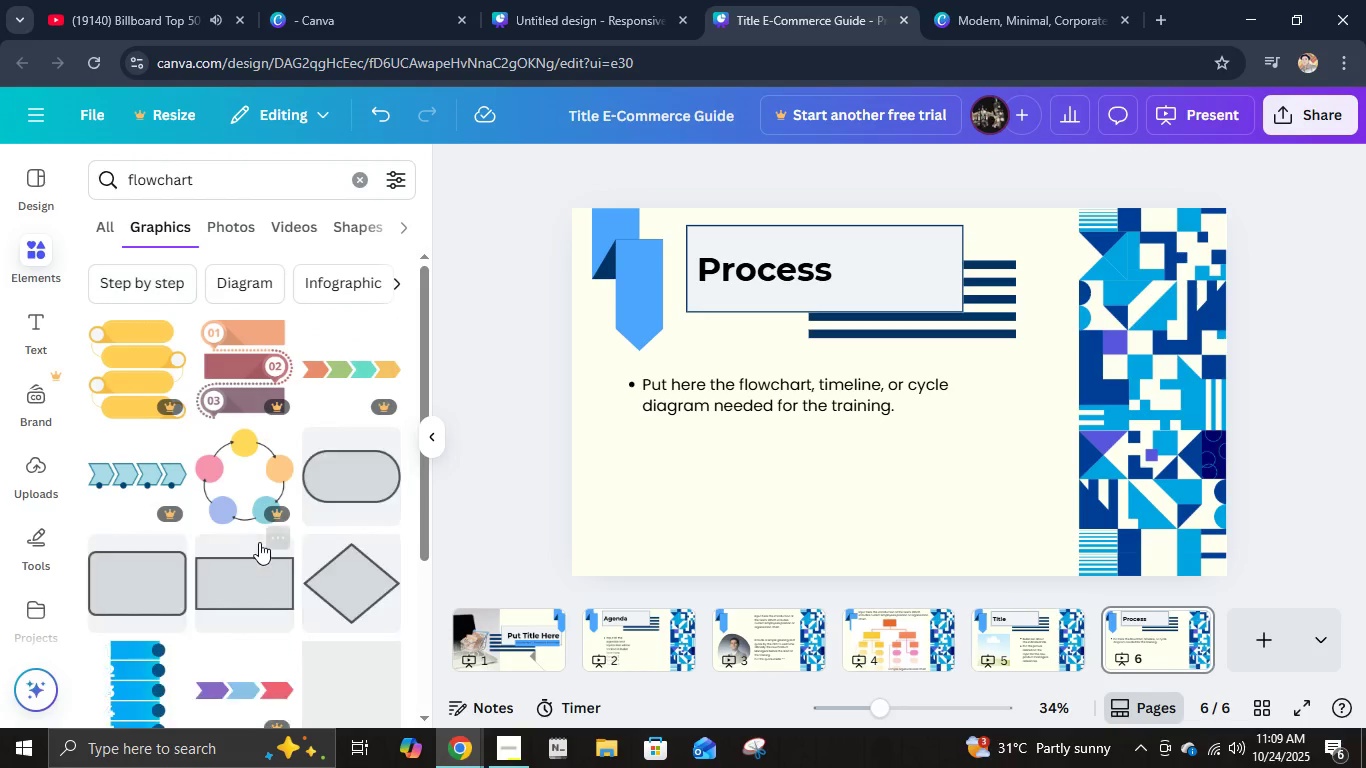 
scroll: coordinate [333, 568], scroll_direction: down, amount: 8.0
 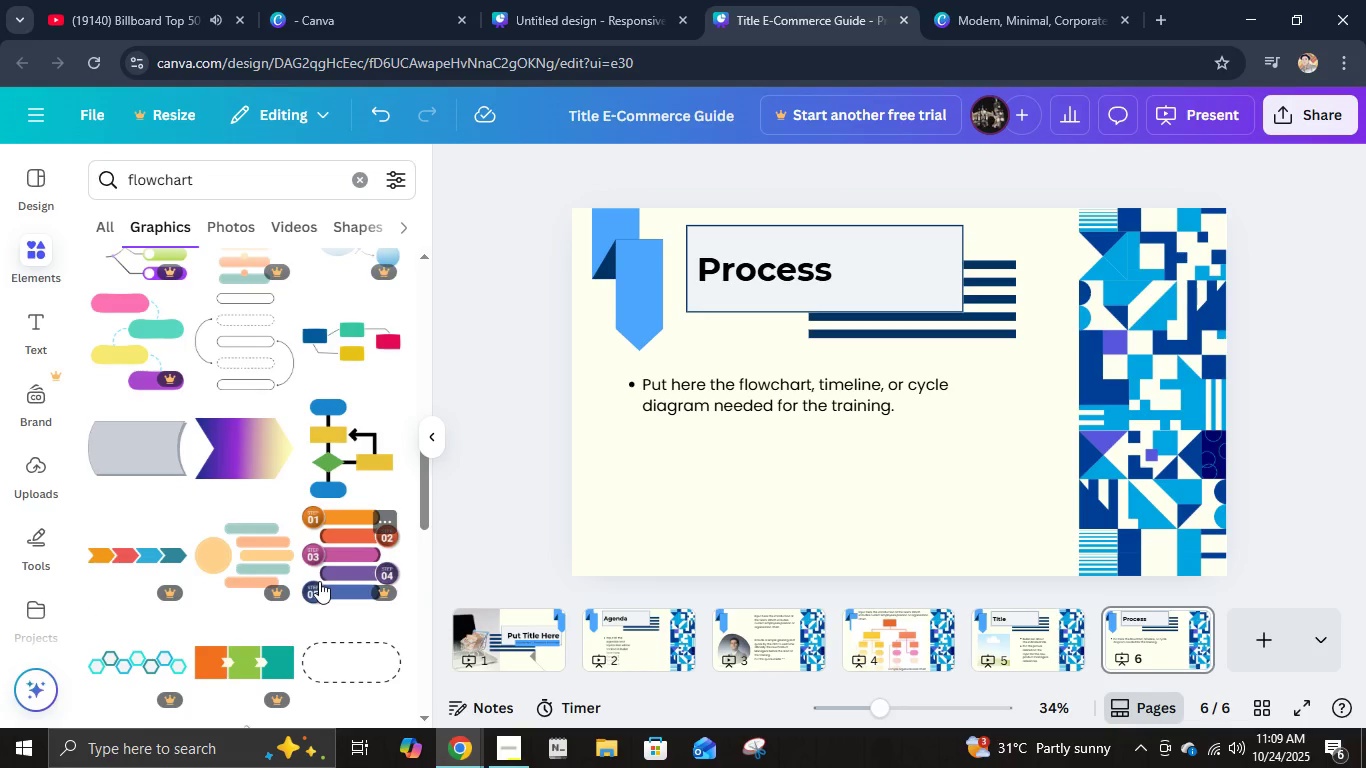 
scroll: coordinate [319, 581], scroll_direction: down, amount: 3.0
 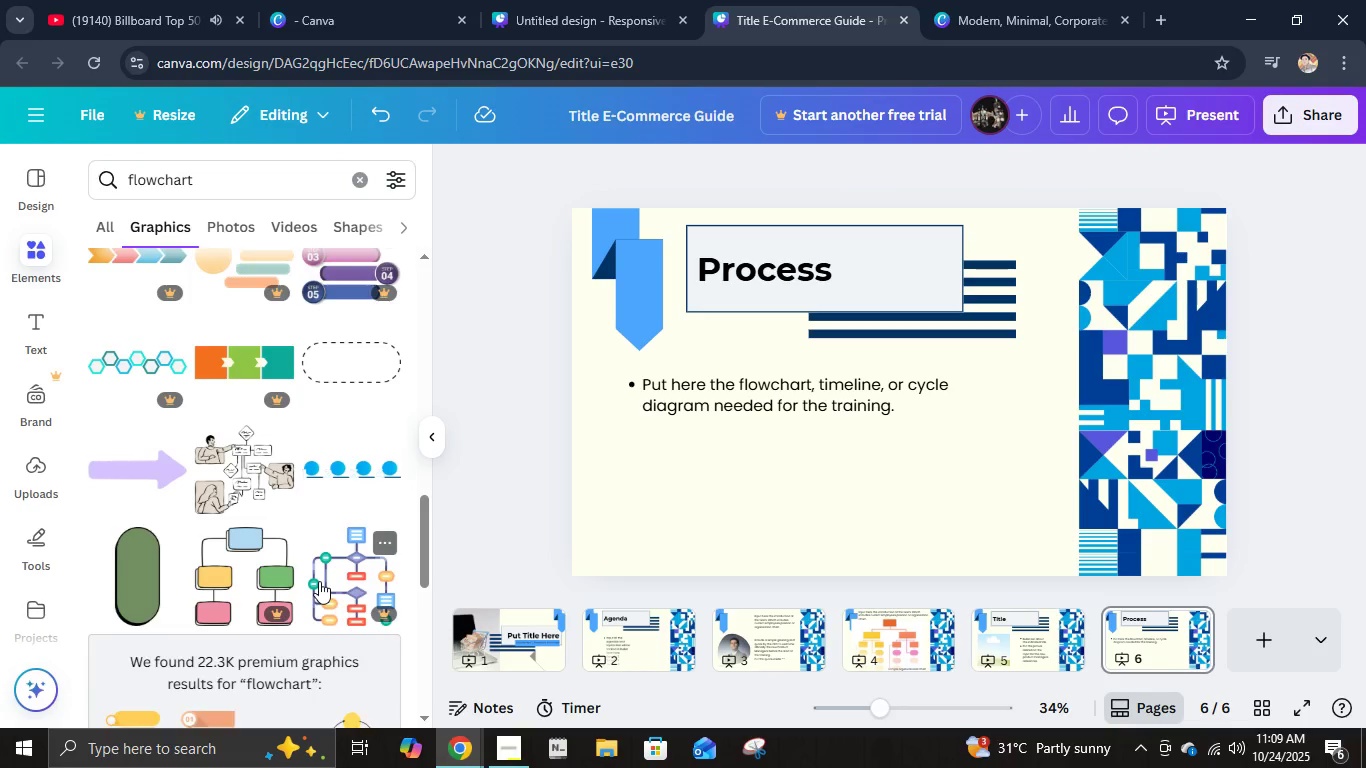 
scroll: coordinate [319, 581], scroll_direction: up, amount: 2.0
 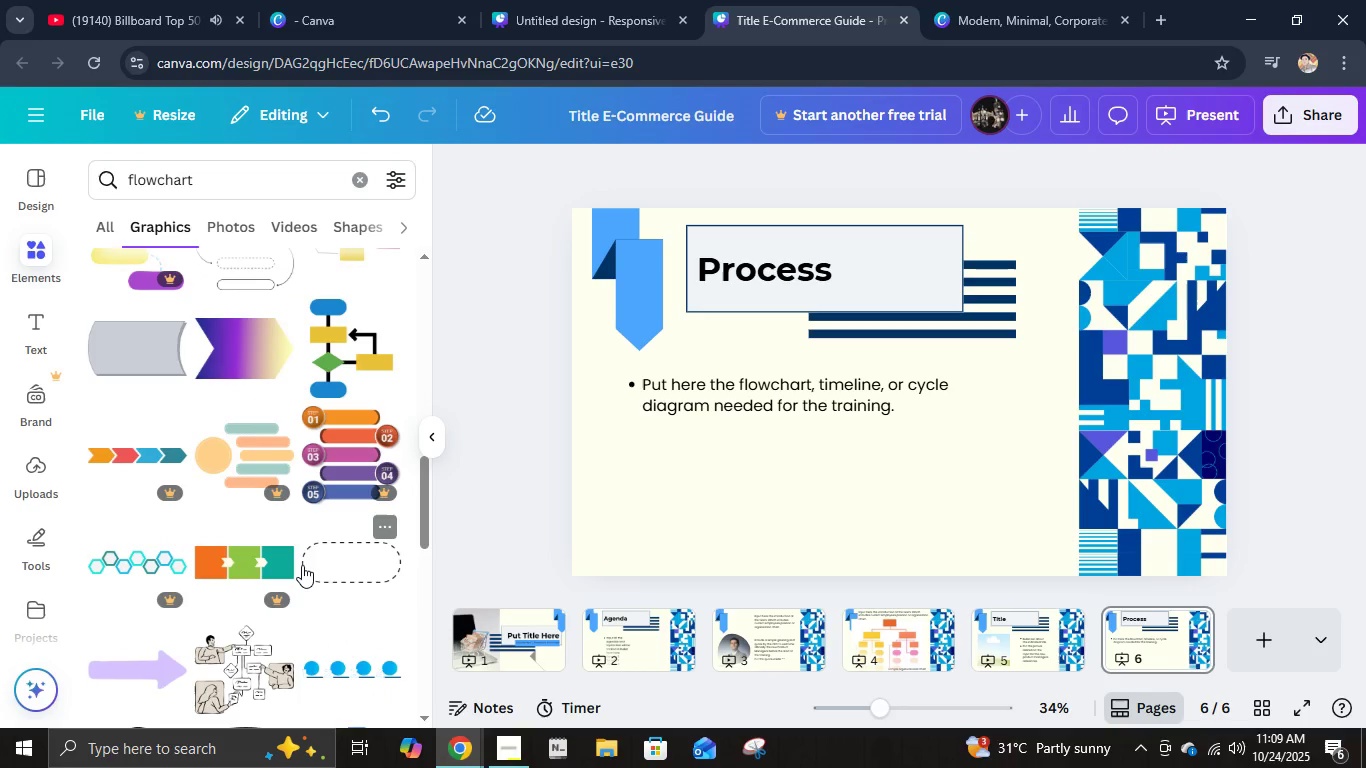 
scroll: coordinate [311, 549], scroll_direction: down, amount: 5.0
 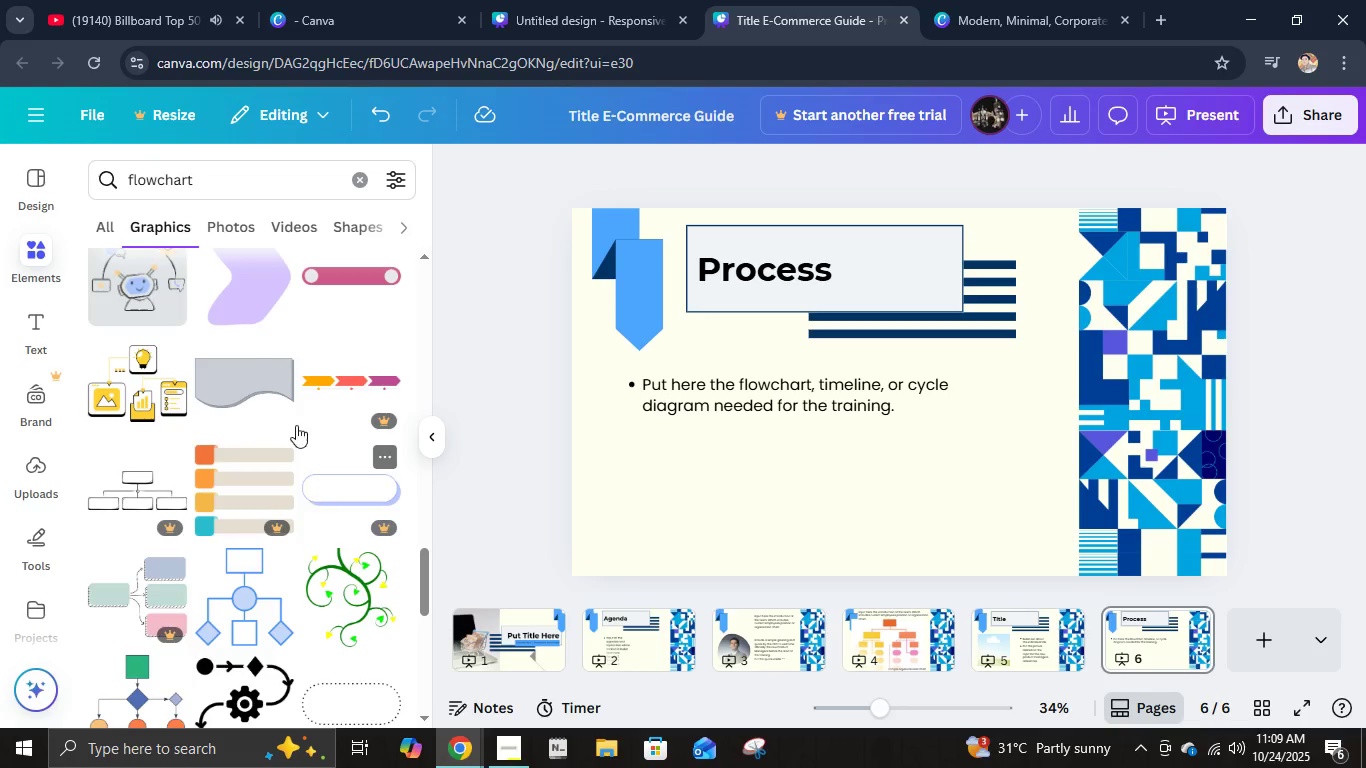 
left_click([246, 323])
 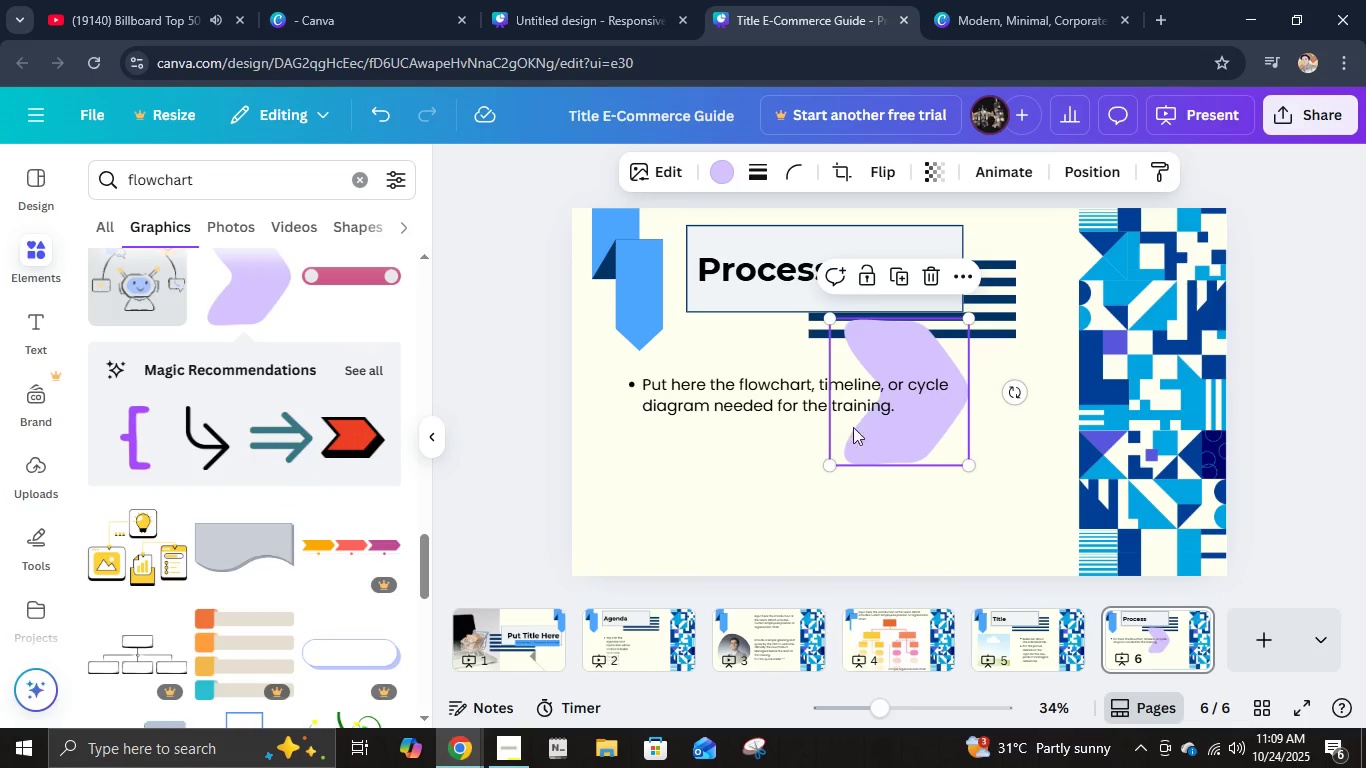 
left_click_drag(start_coordinate=[888, 448], to_coordinate=[648, 546])
 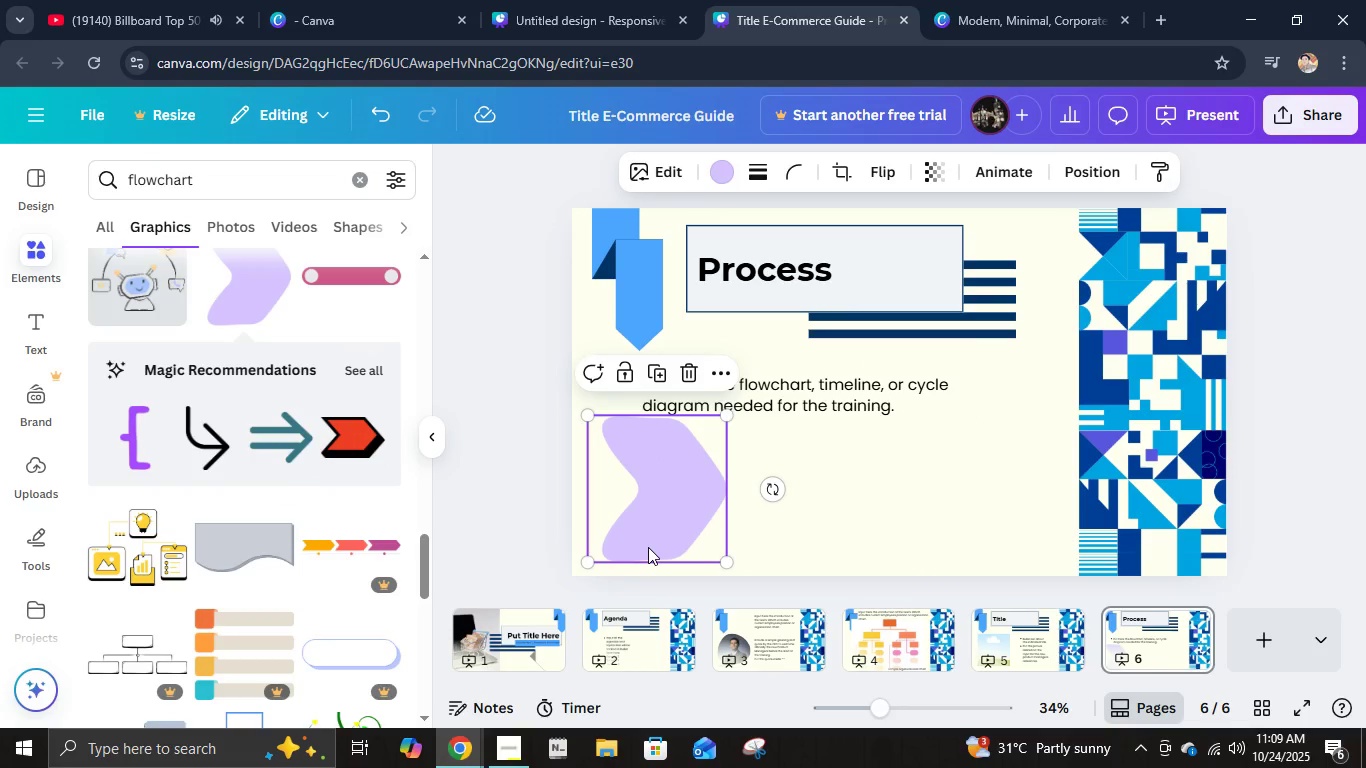 
key(ArrowDown)
 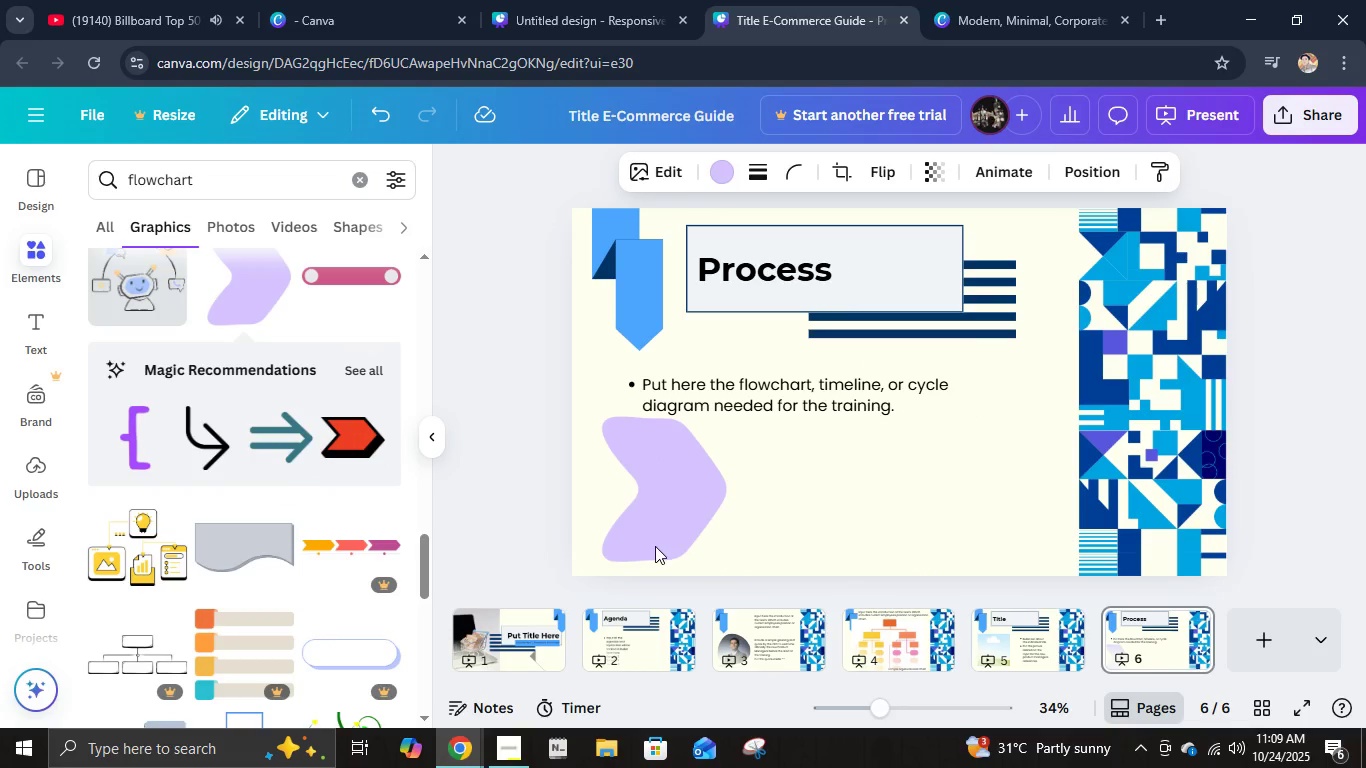 
hold_key(key=ArrowDown, duration=0.82)
 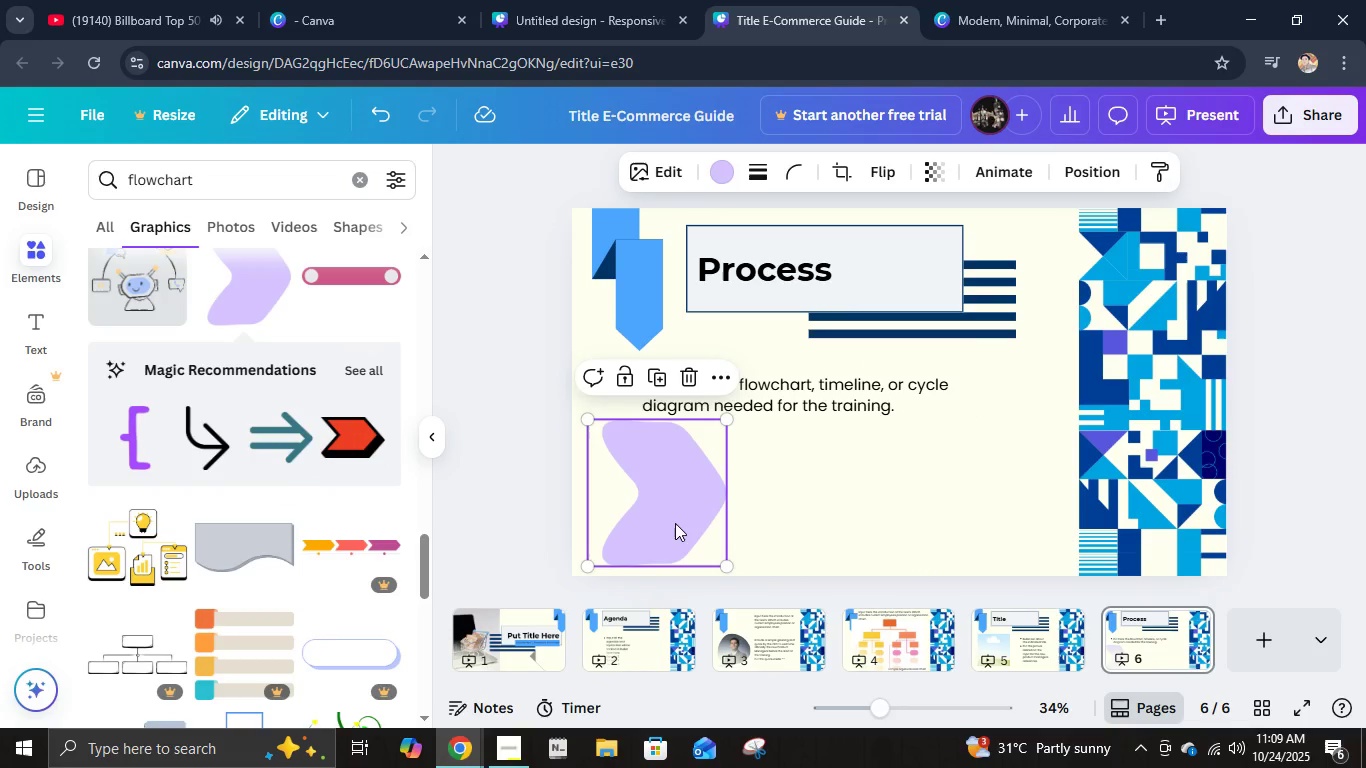 
key(Control+D)
 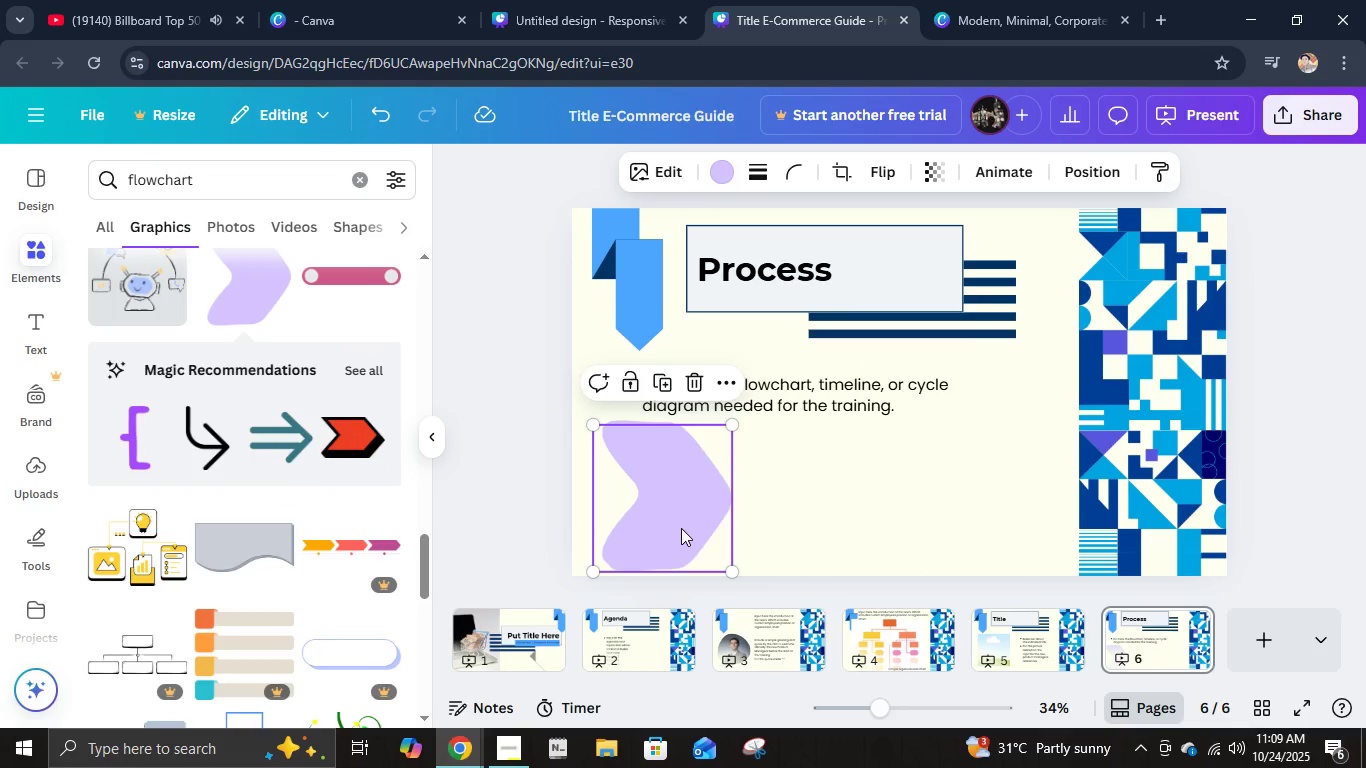 
left_click_drag(start_coordinate=[683, 528], to_coordinate=[785, 522])
 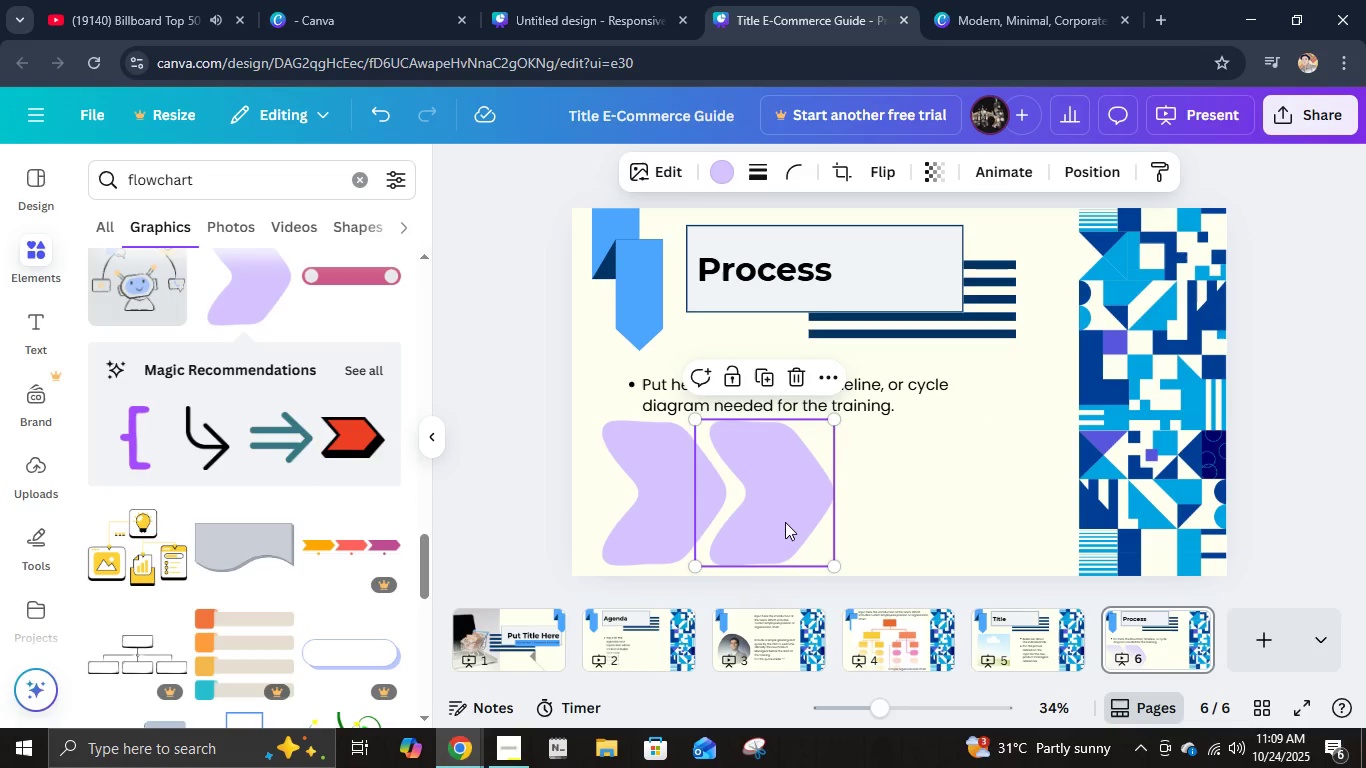 
key(Control+D)
 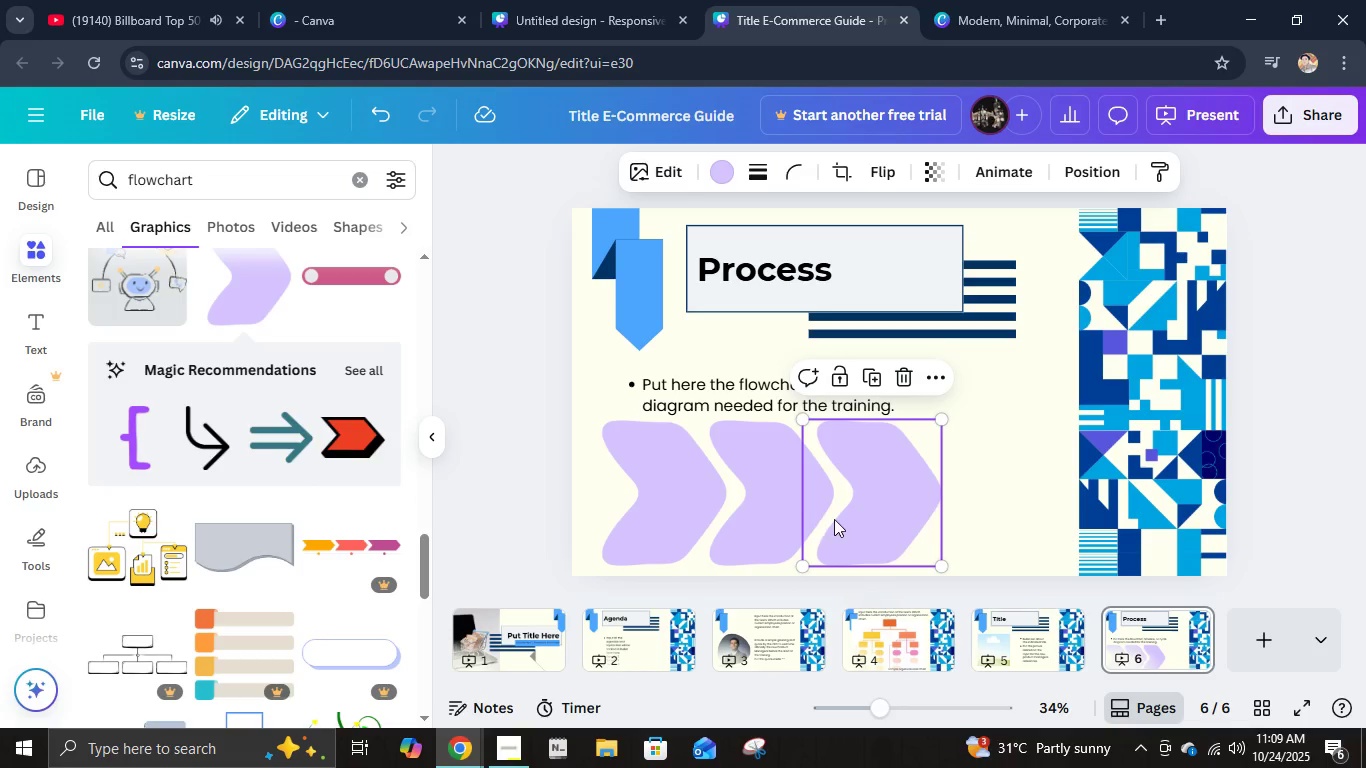 
key(Control+ControlLeft)
 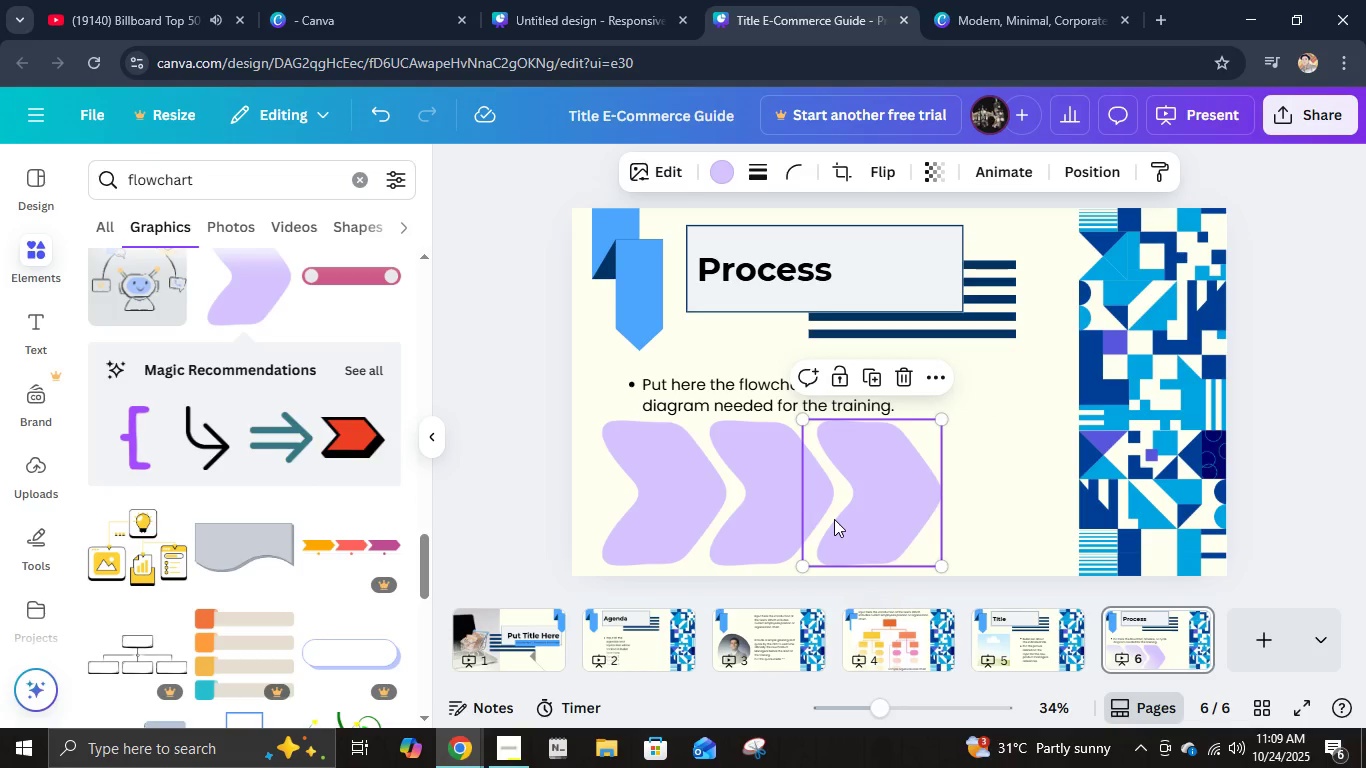 
key(Control+D)
 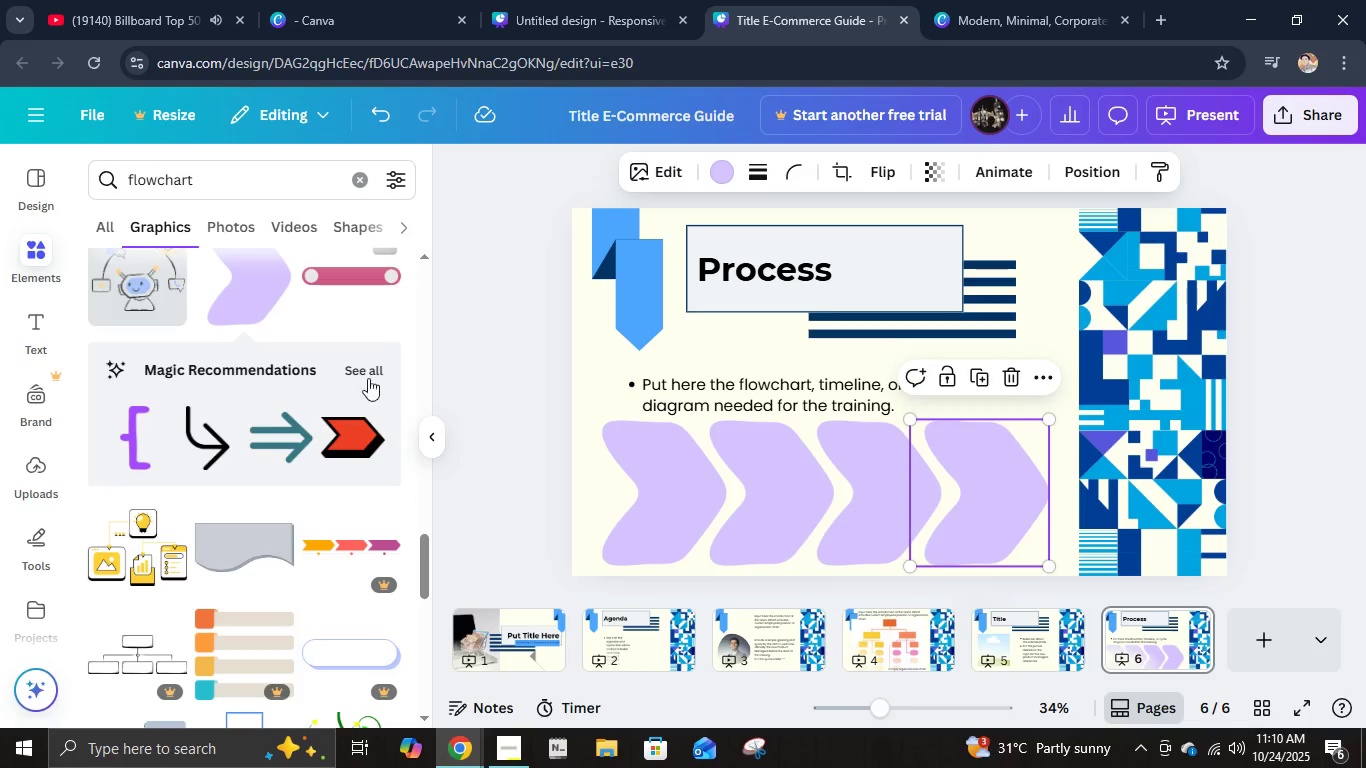 
scroll: coordinate [296, 526], scroll_direction: down, amount: 8.0
 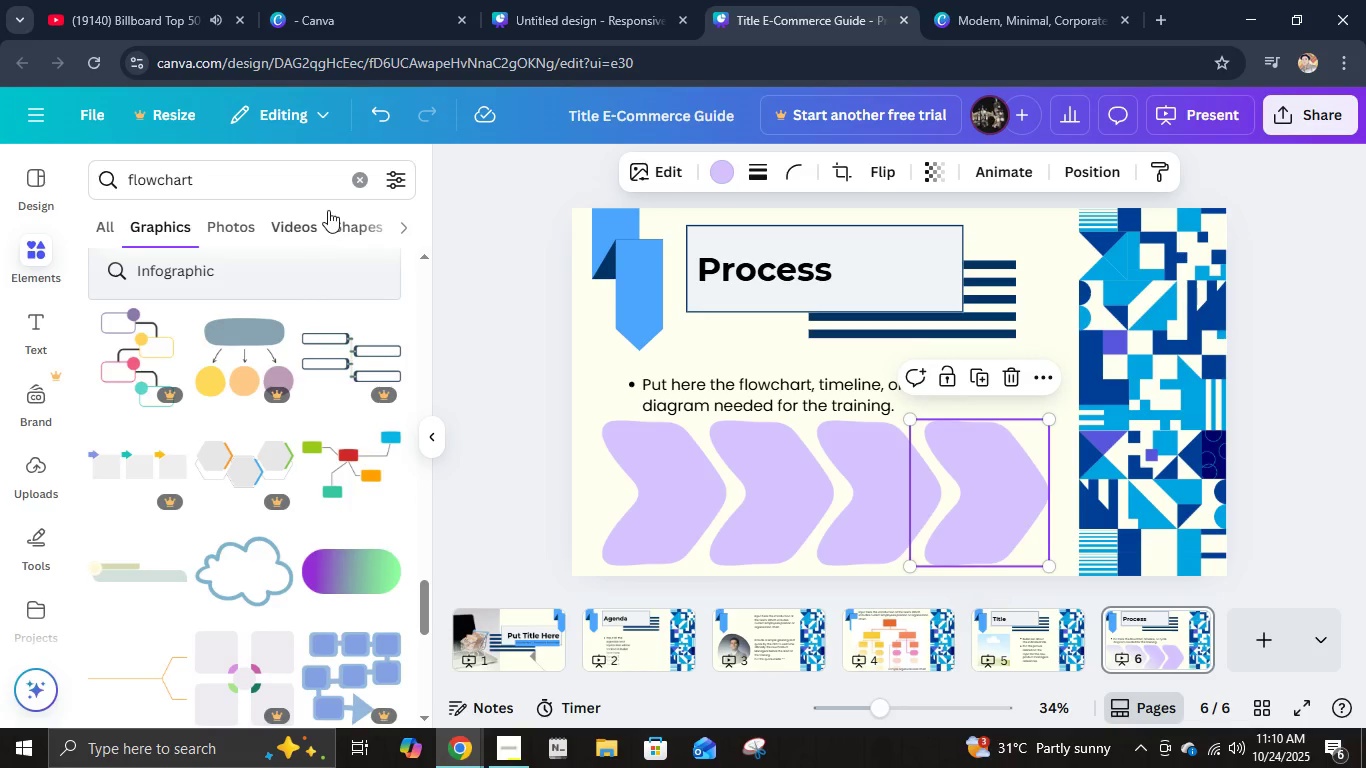 
left_click([348, 183])
 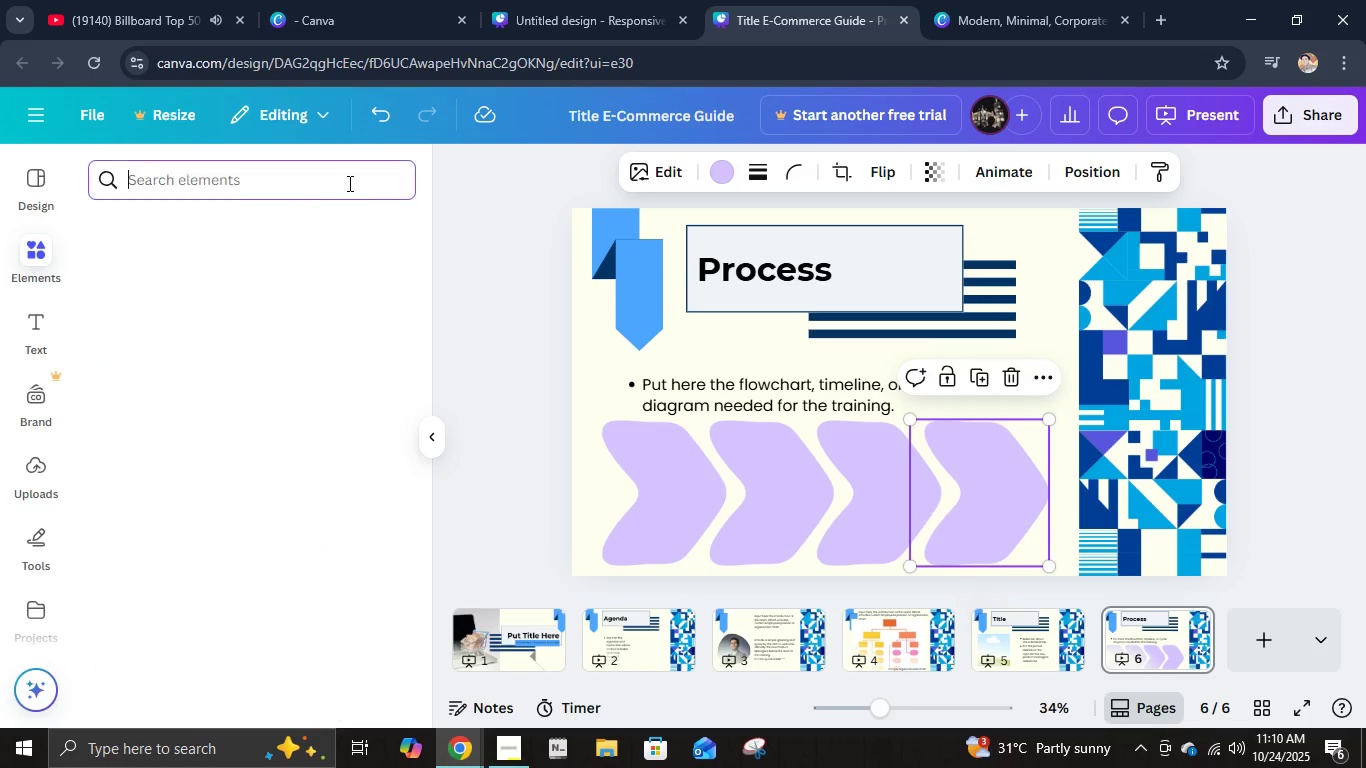 
type(aw)
key(Backspace)
type(rrowe)
key(Backspace)
 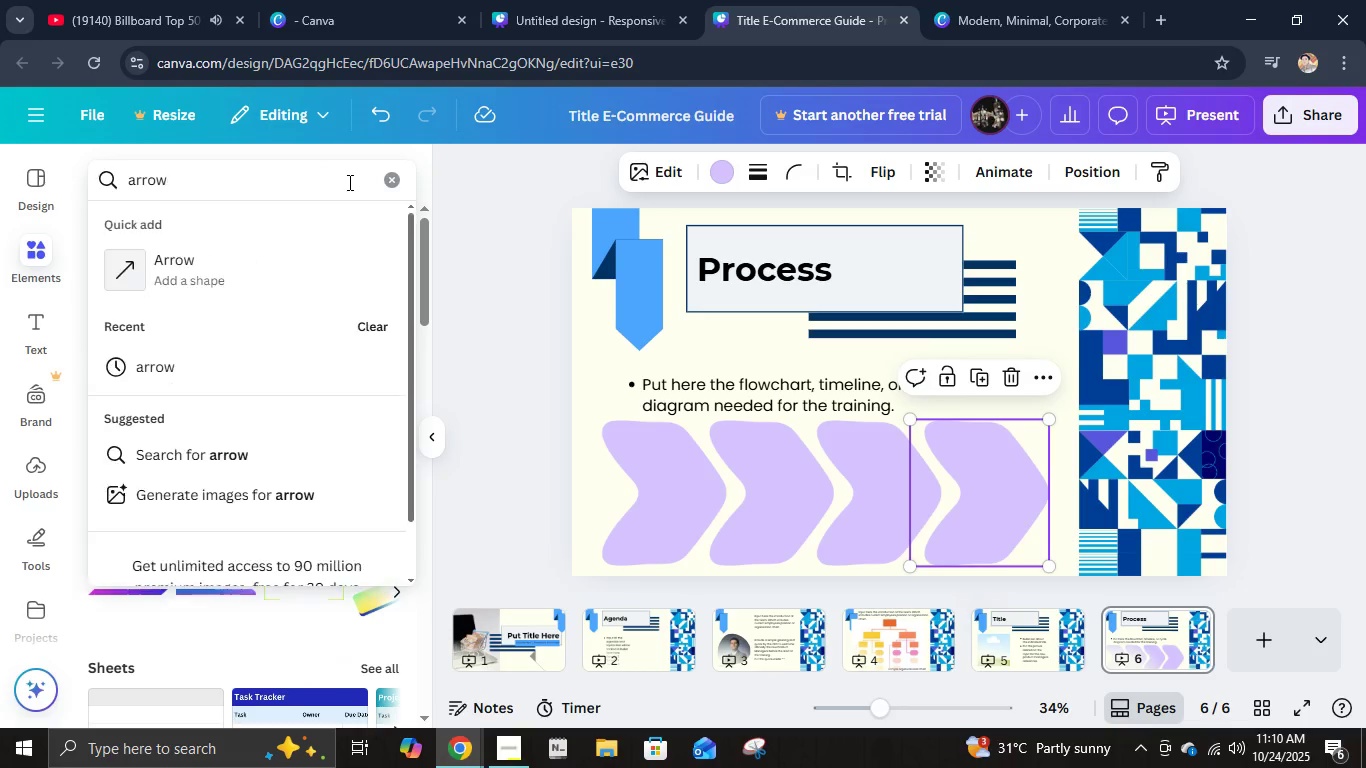 
key(Enter)
 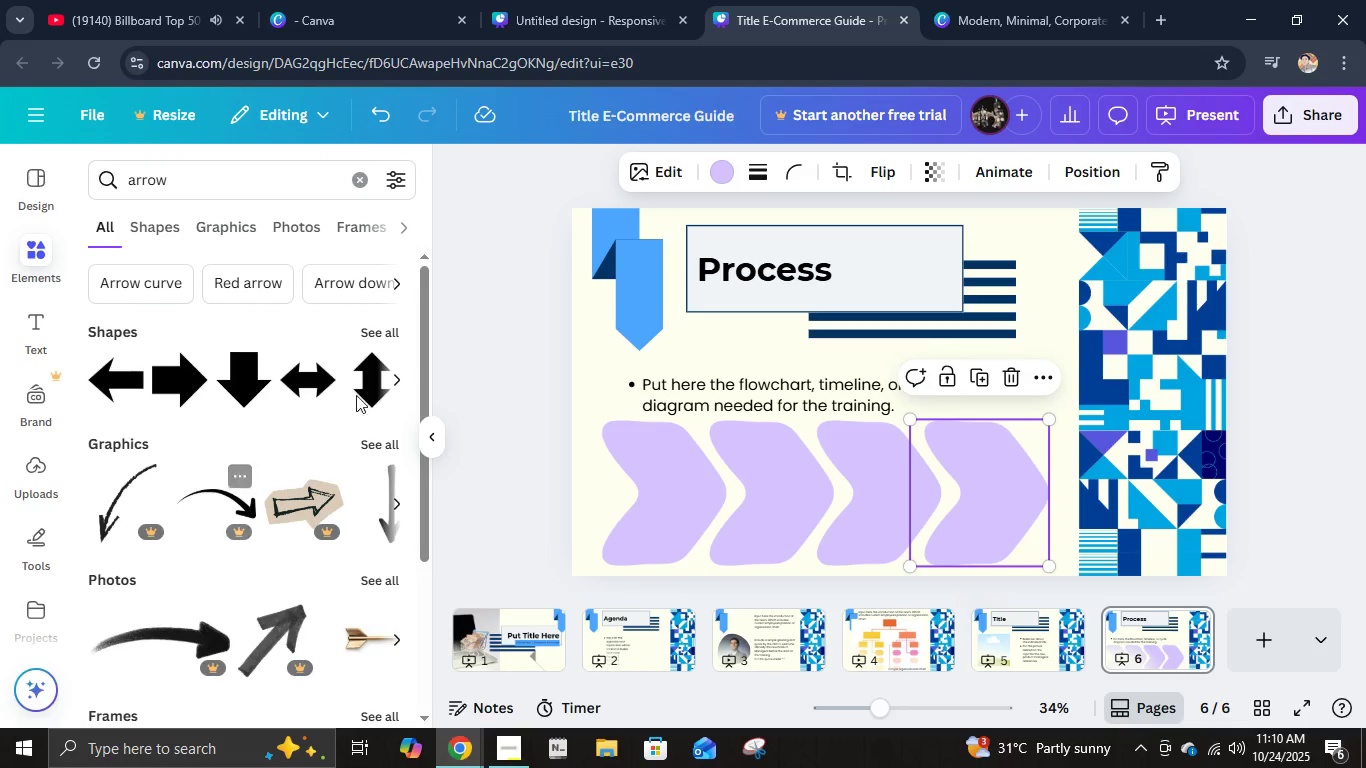 
left_click([389, 333])
 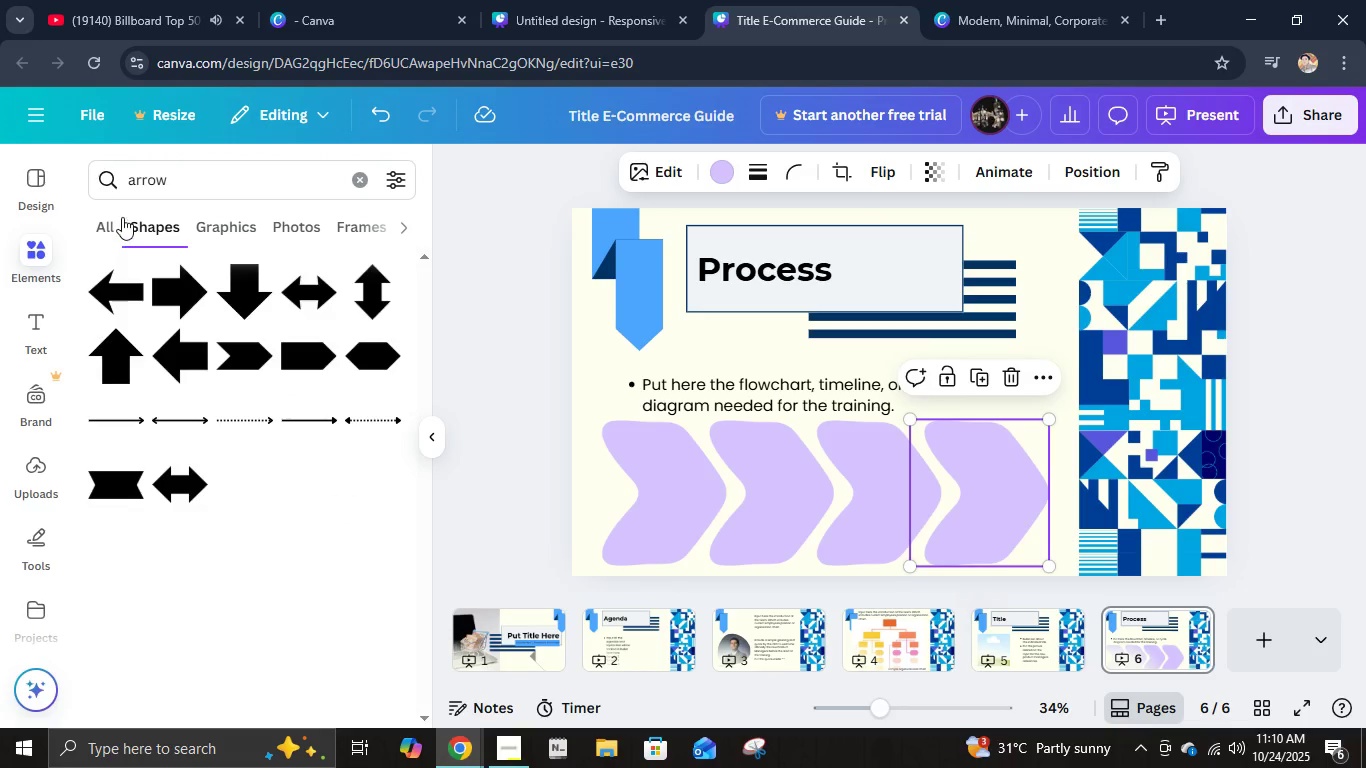 
left_click([107, 216])
 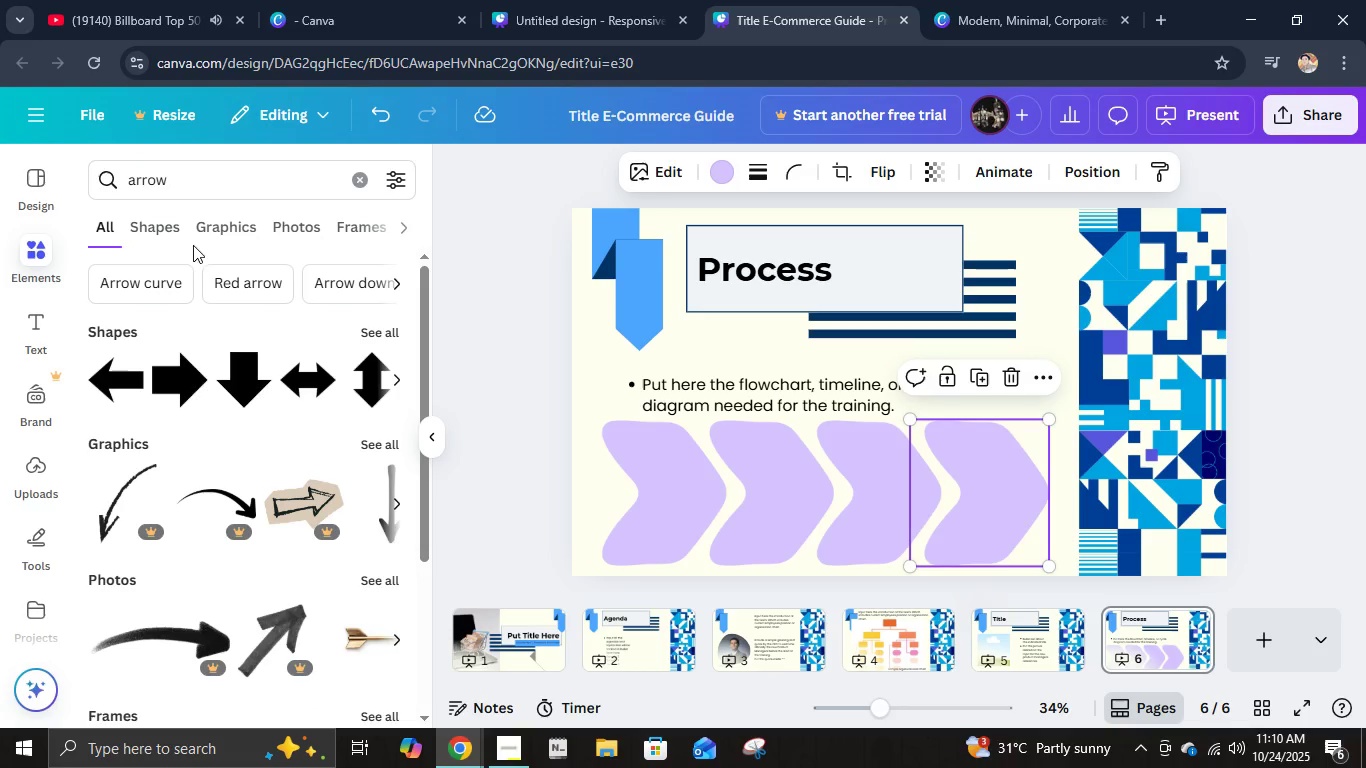 
left_click([168, 229])
 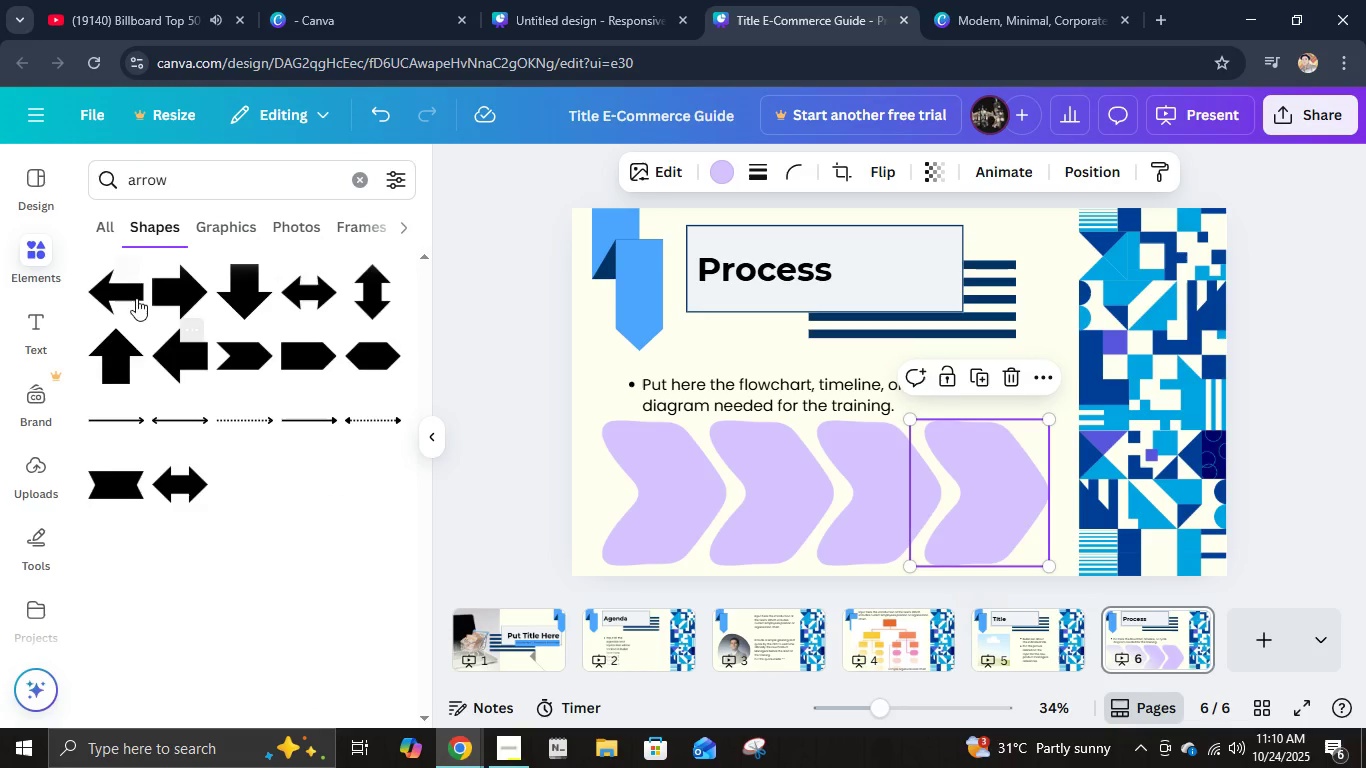 
left_click([215, 221])
 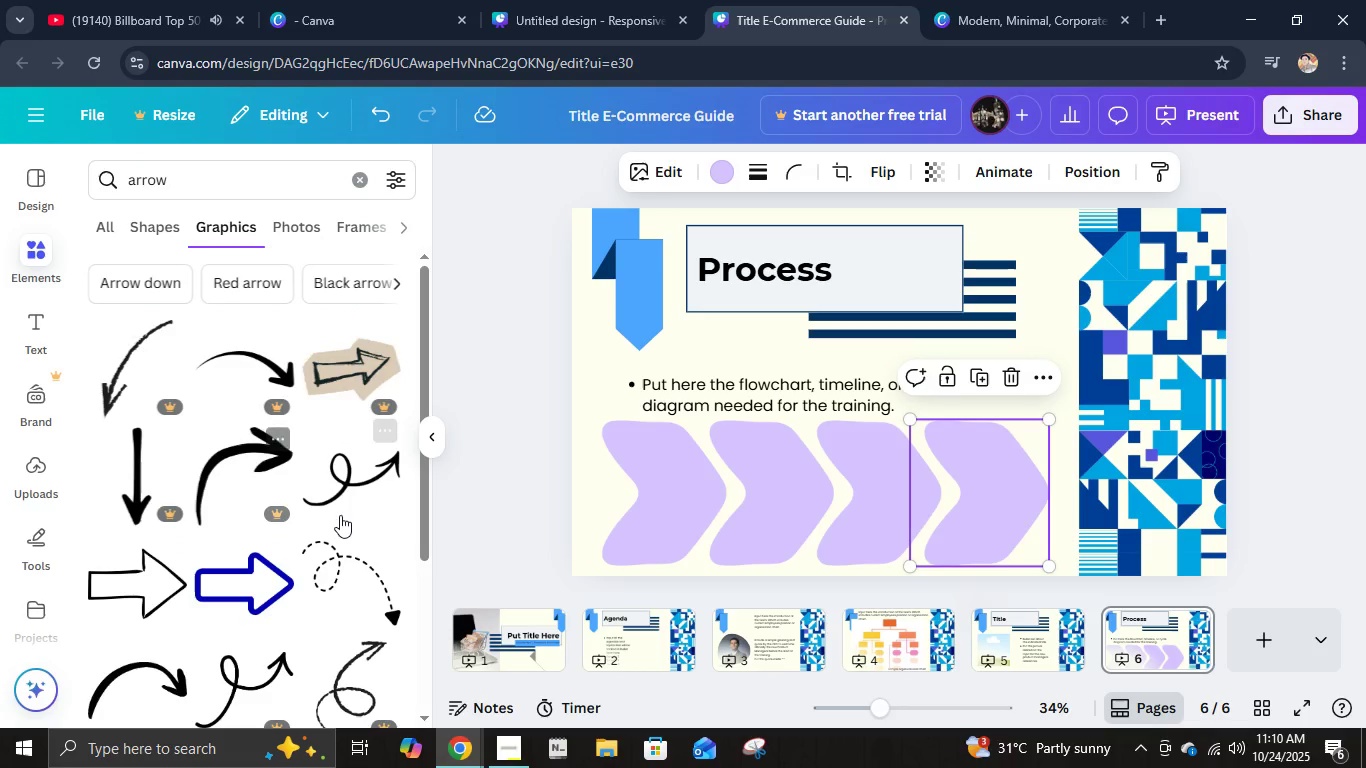 
scroll: coordinate [341, 530], scroll_direction: down, amount: 3.0
 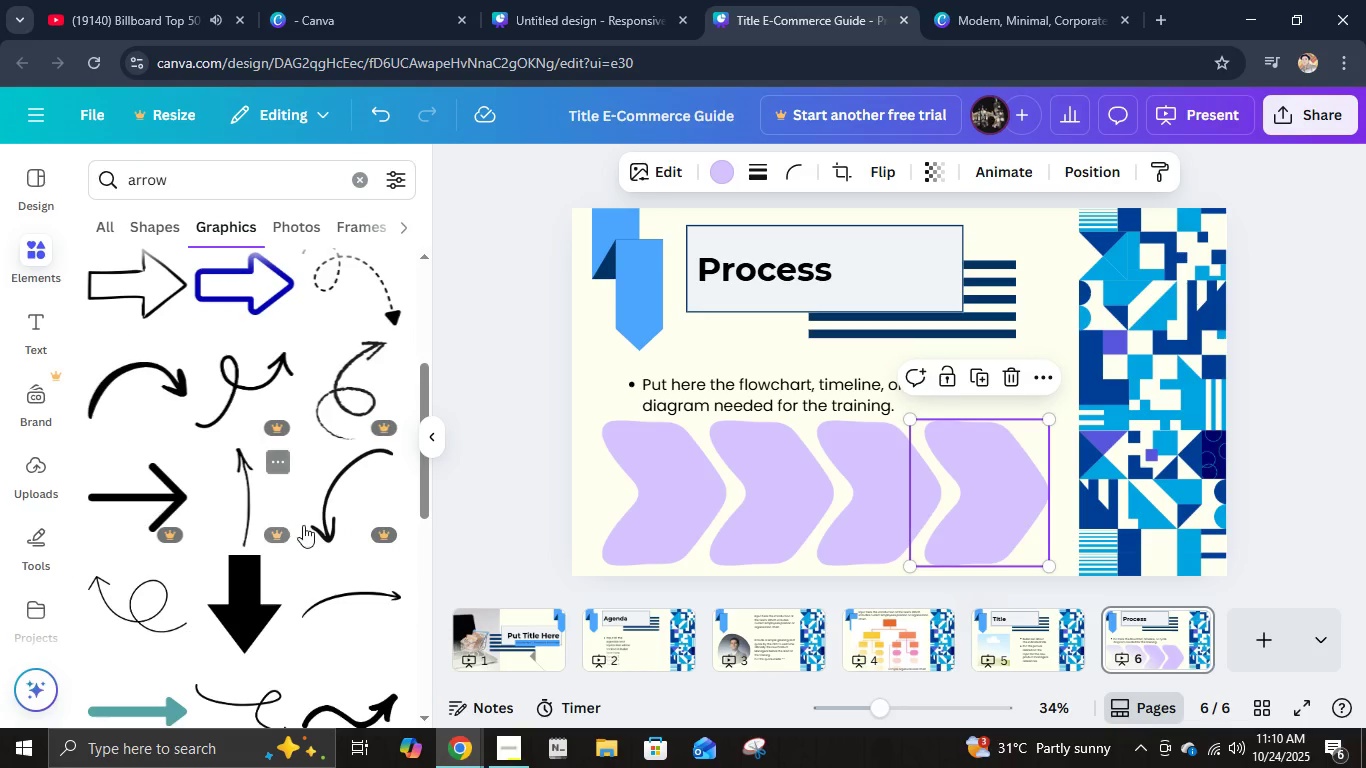 
left_click([382, 582])
 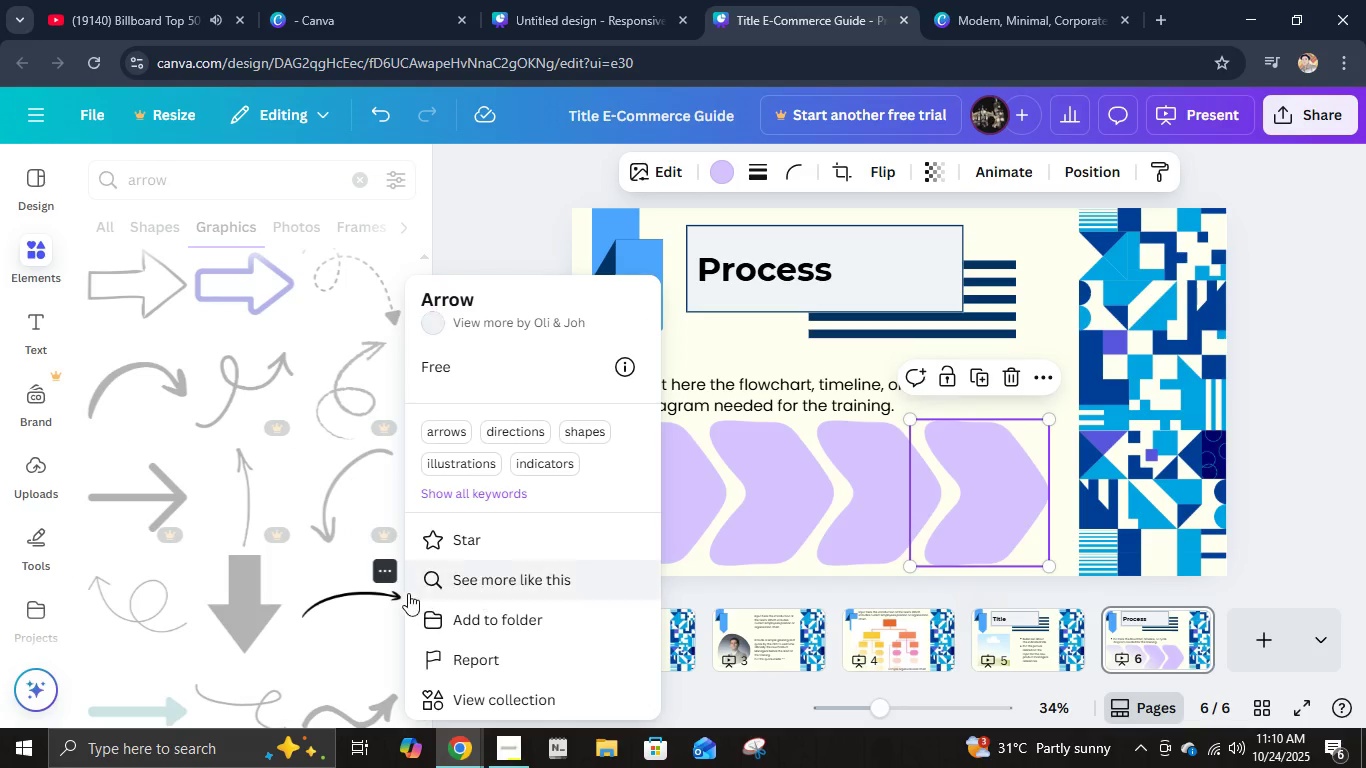 
left_click([329, 612])
 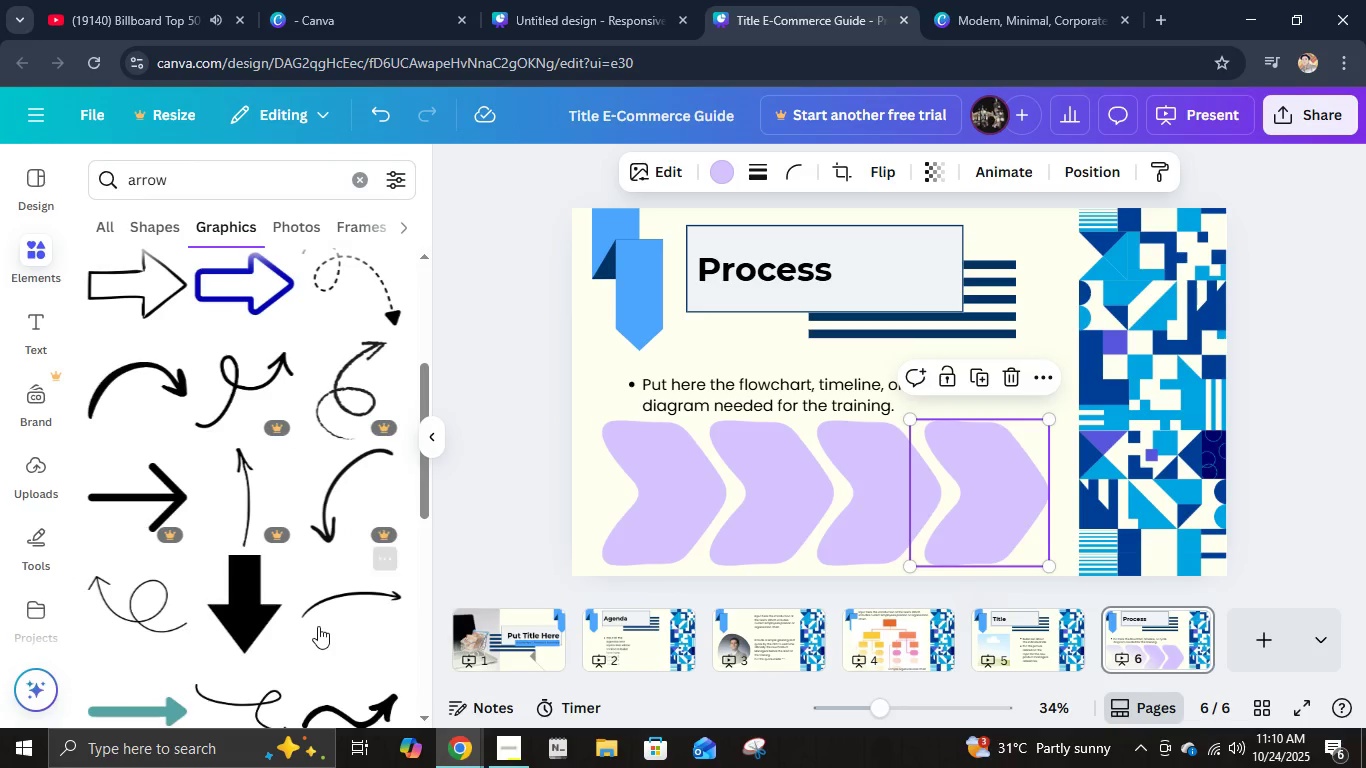 
left_click([323, 621])
 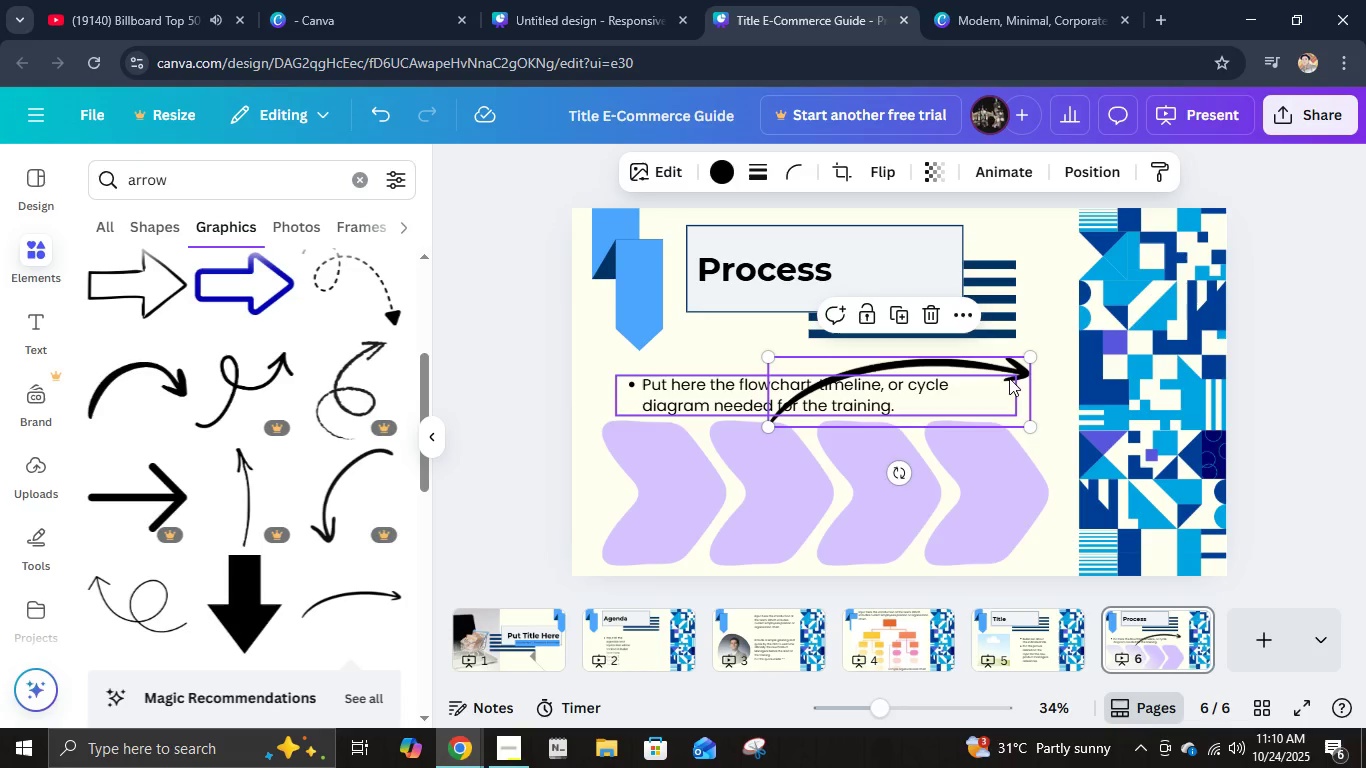 
left_click_drag(start_coordinate=[1022, 367], to_coordinate=[857, 469])
 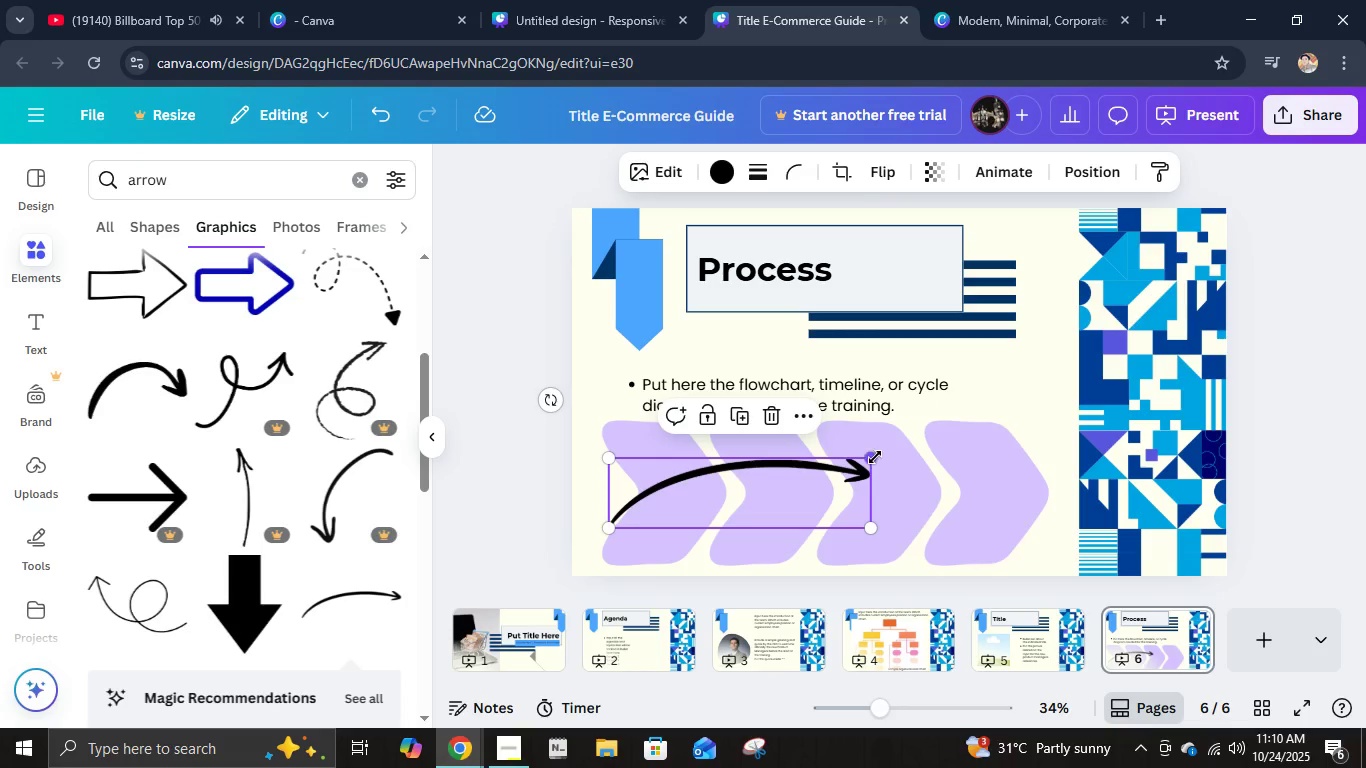 
left_click_drag(start_coordinate=[875, 457], to_coordinate=[675, 496])
 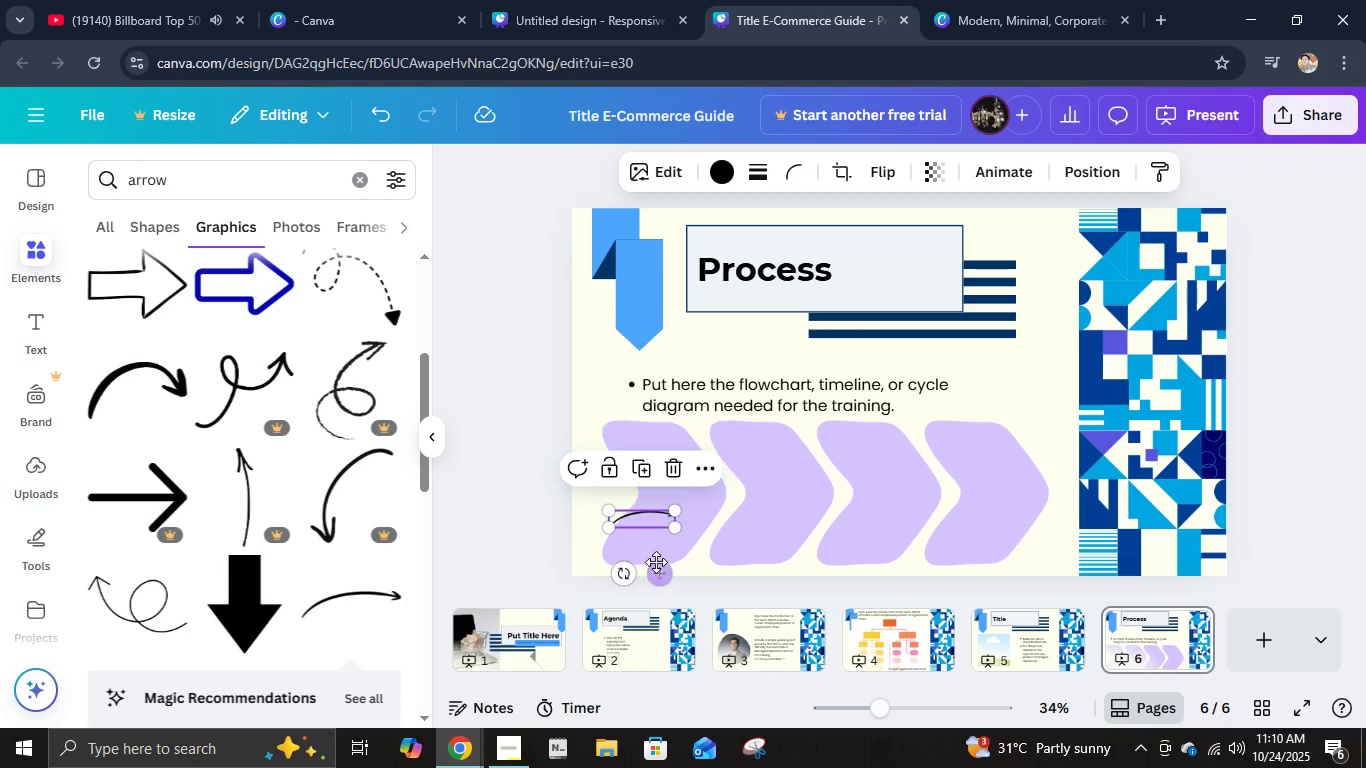 
left_click_drag(start_coordinate=[659, 570], to_coordinate=[743, 542])
 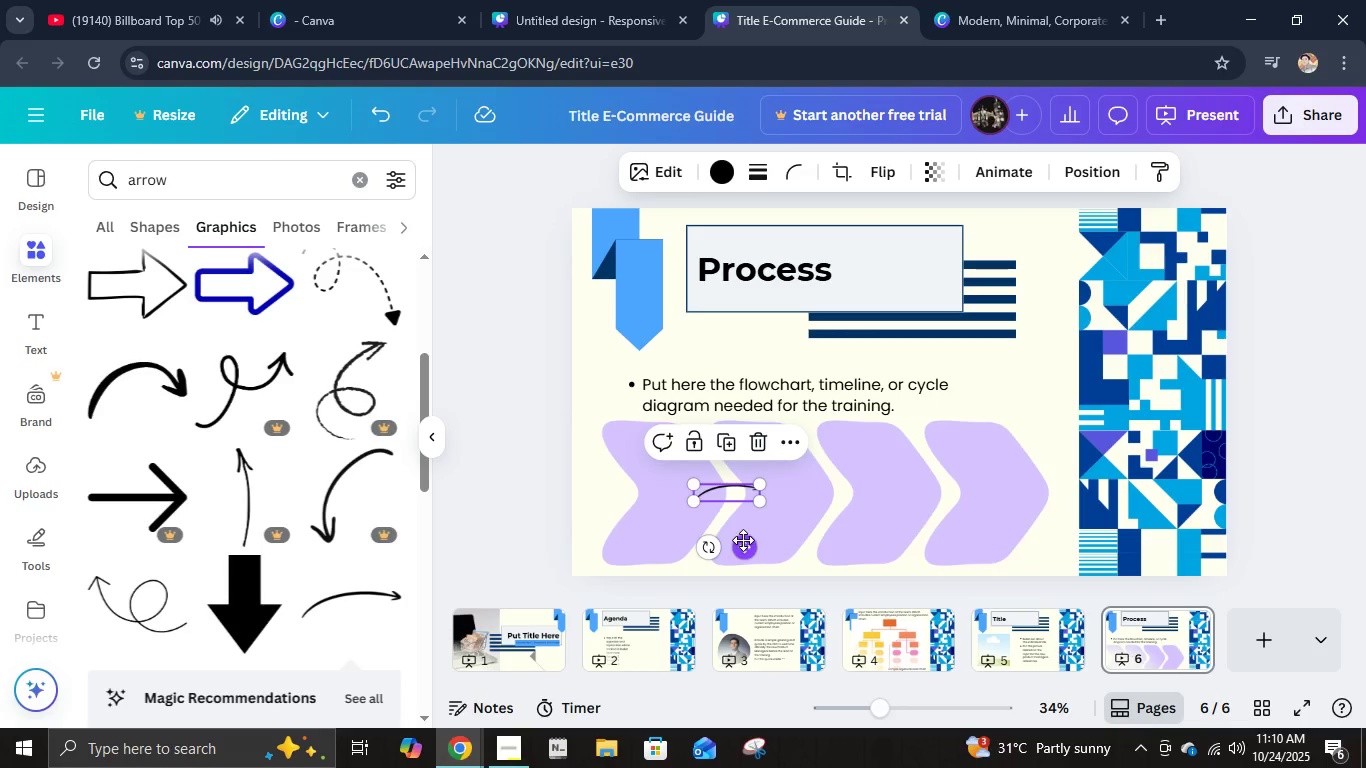 
key(Control+D)
 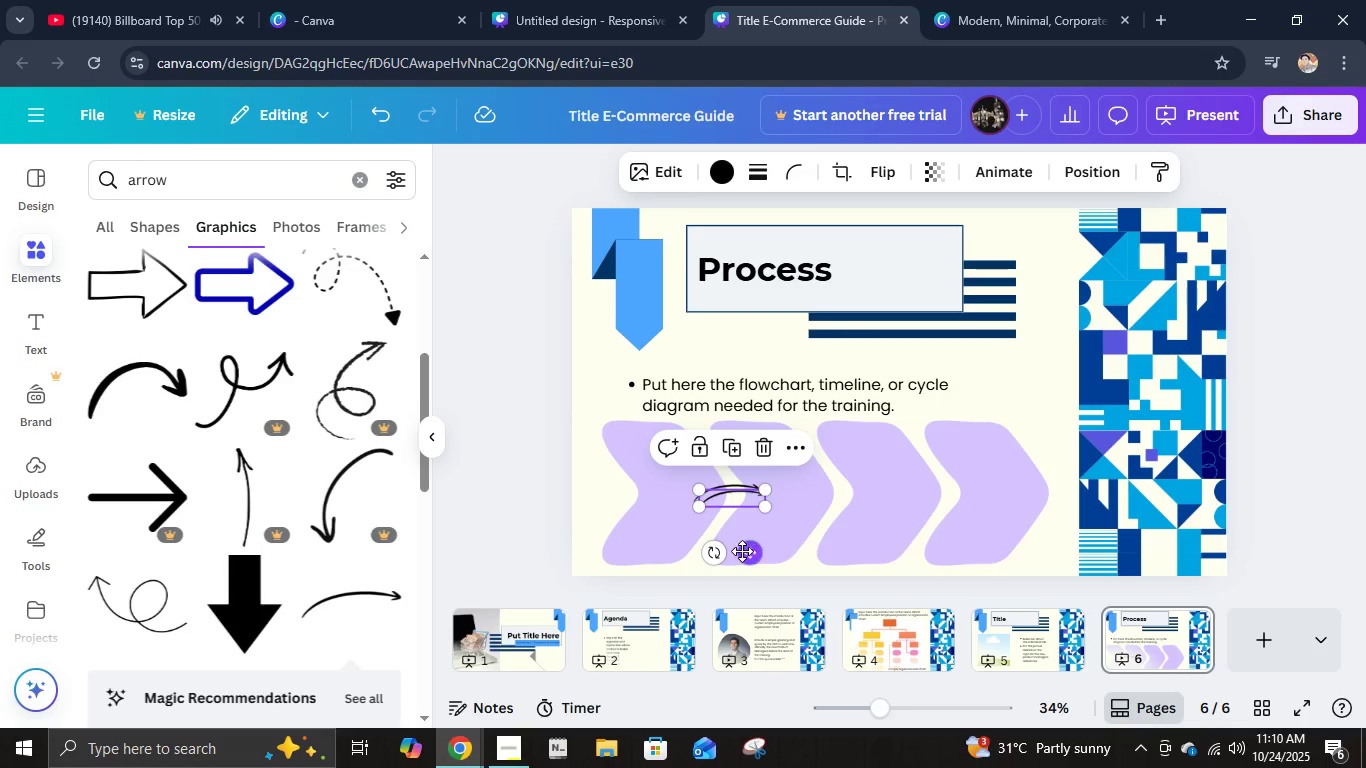 
left_click_drag(start_coordinate=[742, 551], to_coordinate=[849, 545])
 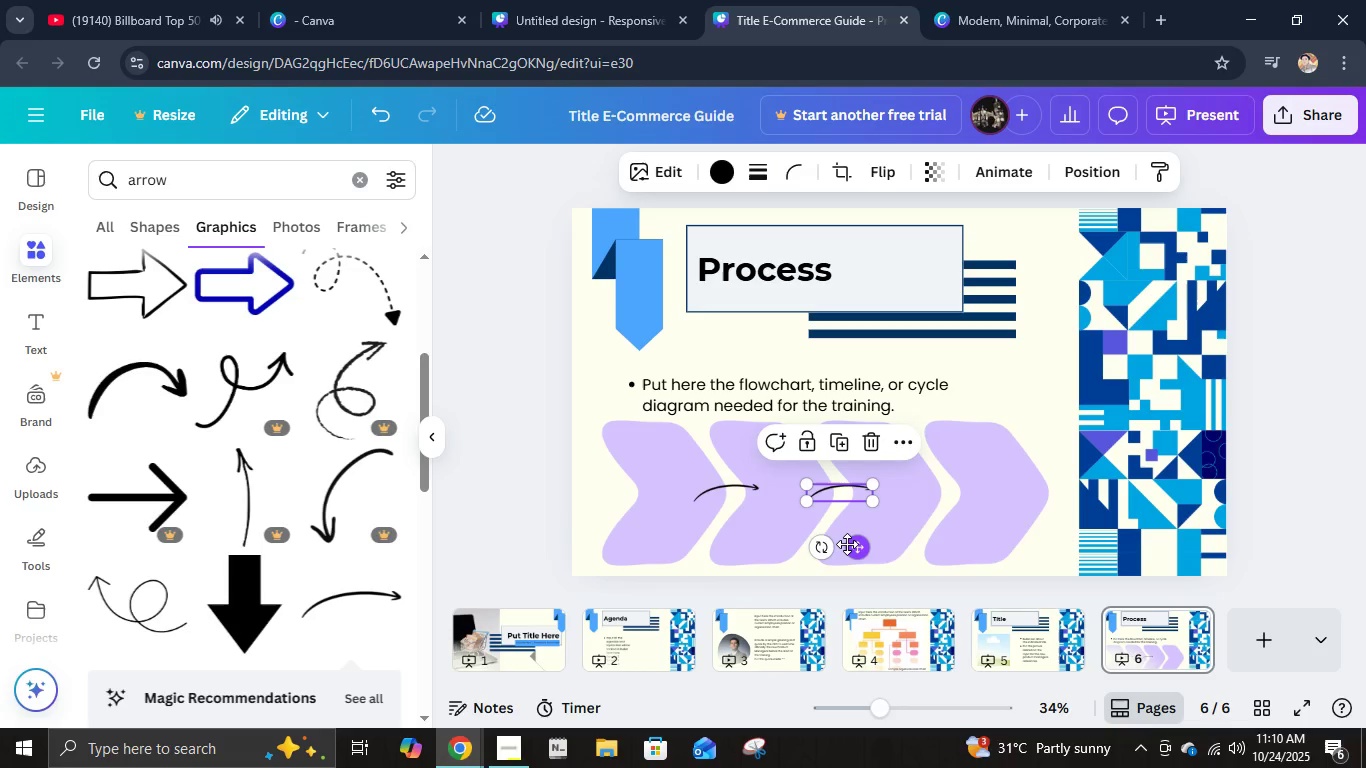 
key(Control+D)
 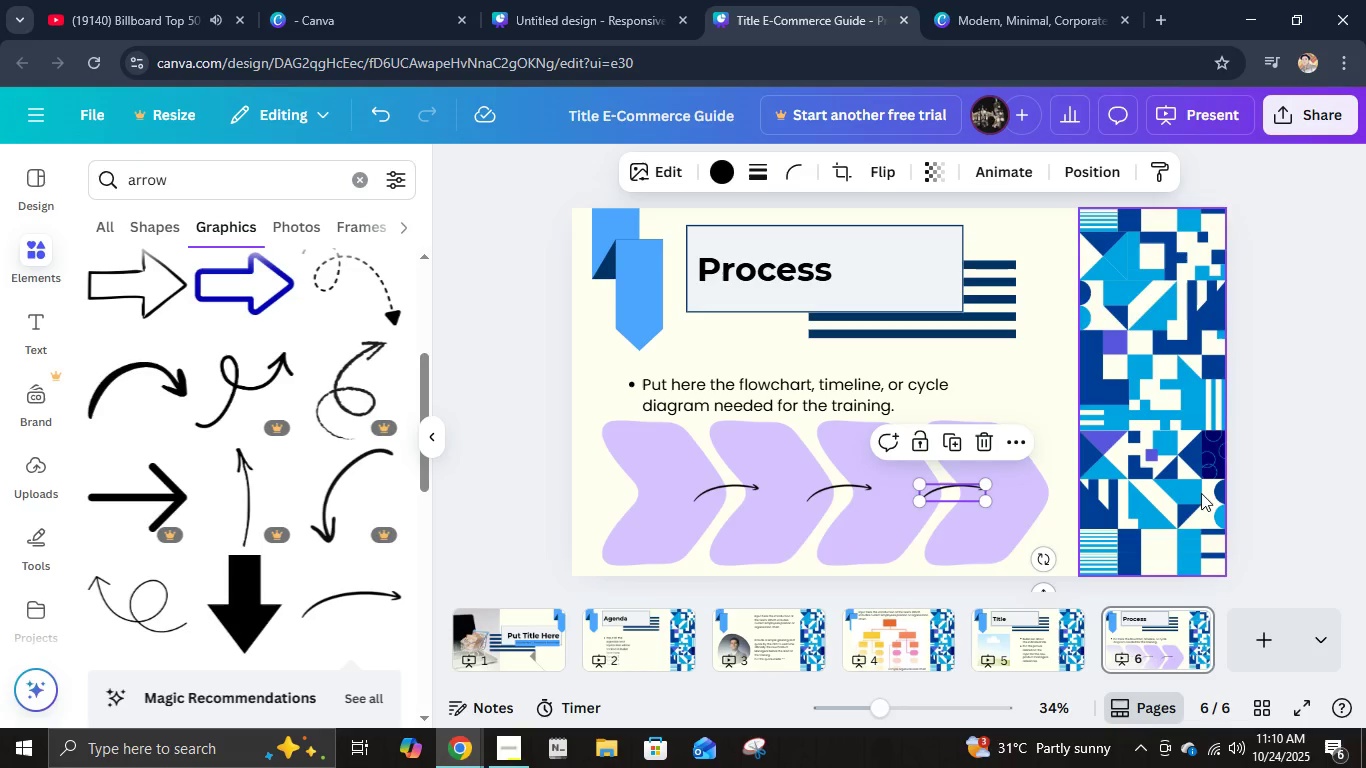 
left_click([1320, 431])
 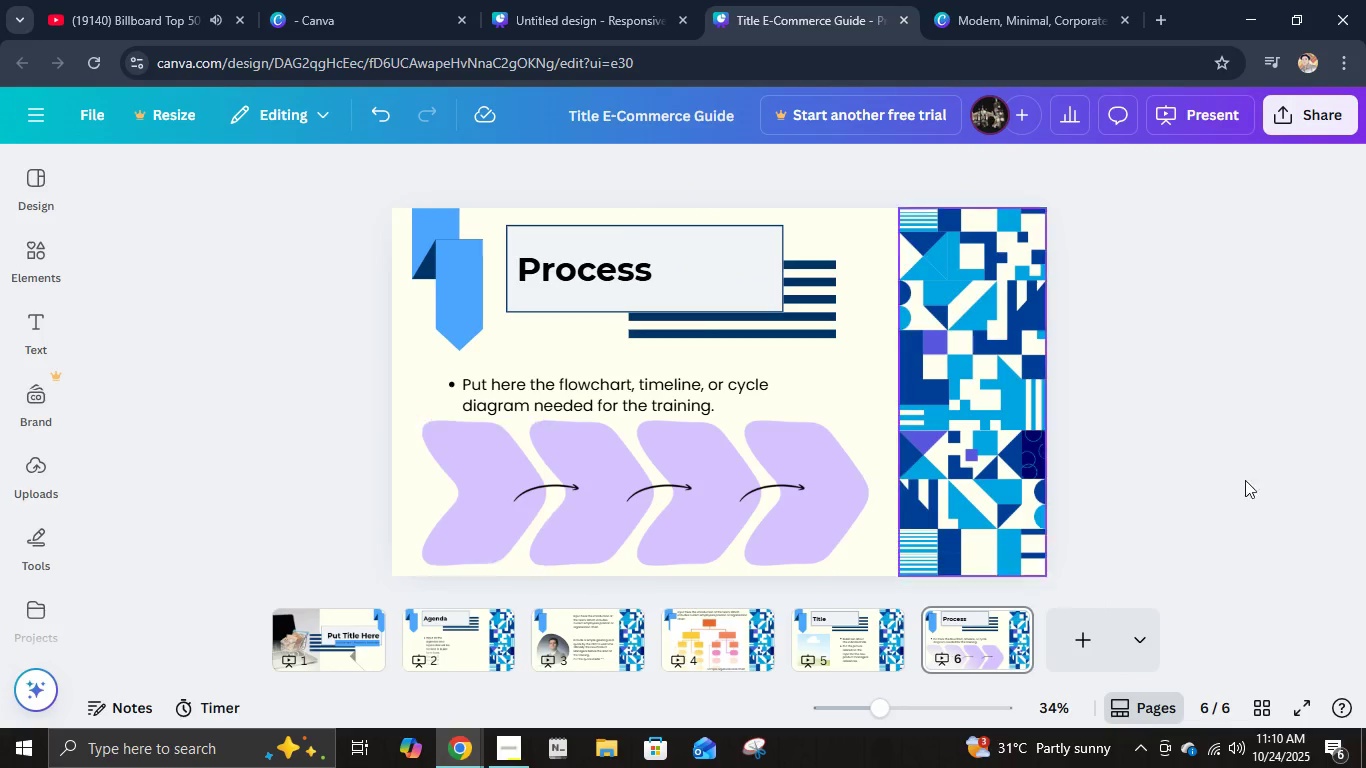 
left_click([762, 526])
 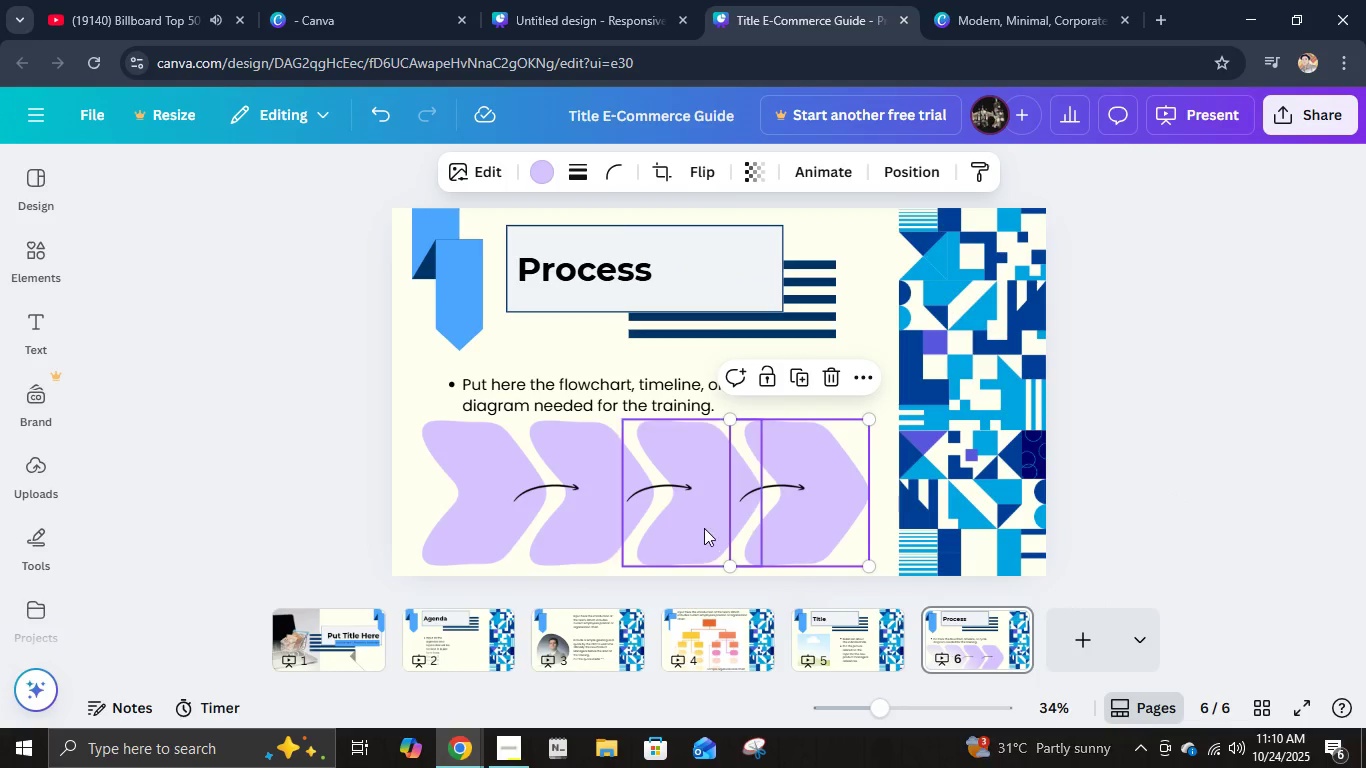 
hold_key(key=ShiftLeft, duration=1.52)
left_click([702, 528])
 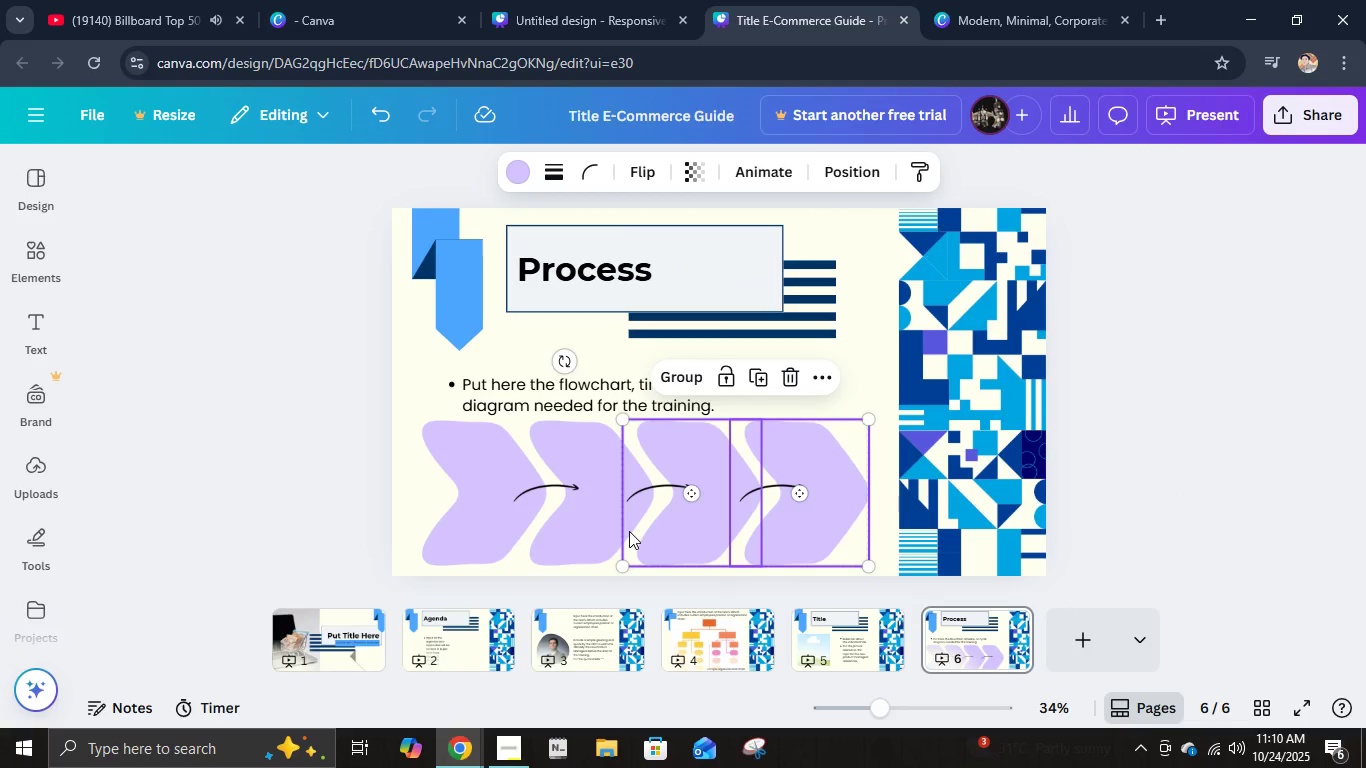 
double_click([629, 531])
 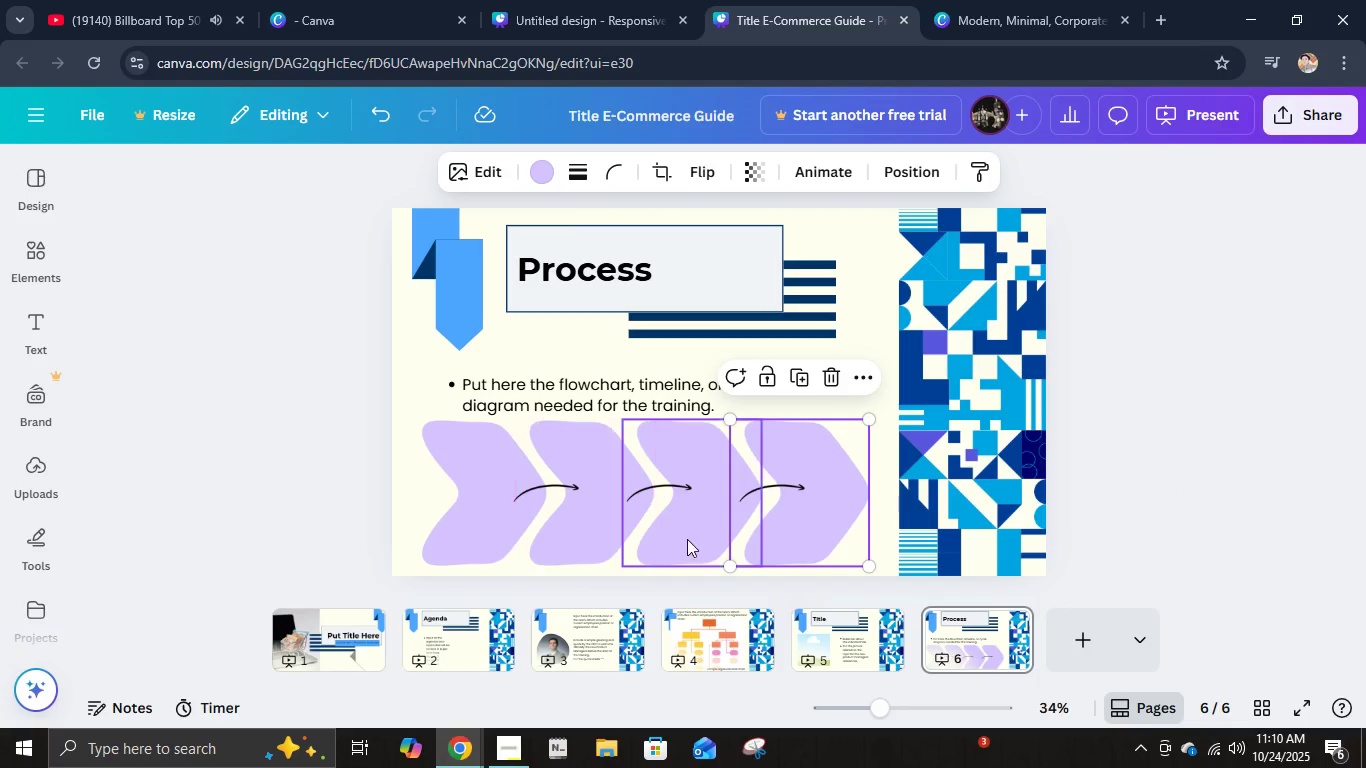 
hold_key(key=ShiftLeft, duration=1.37)
left_click([687, 539])
 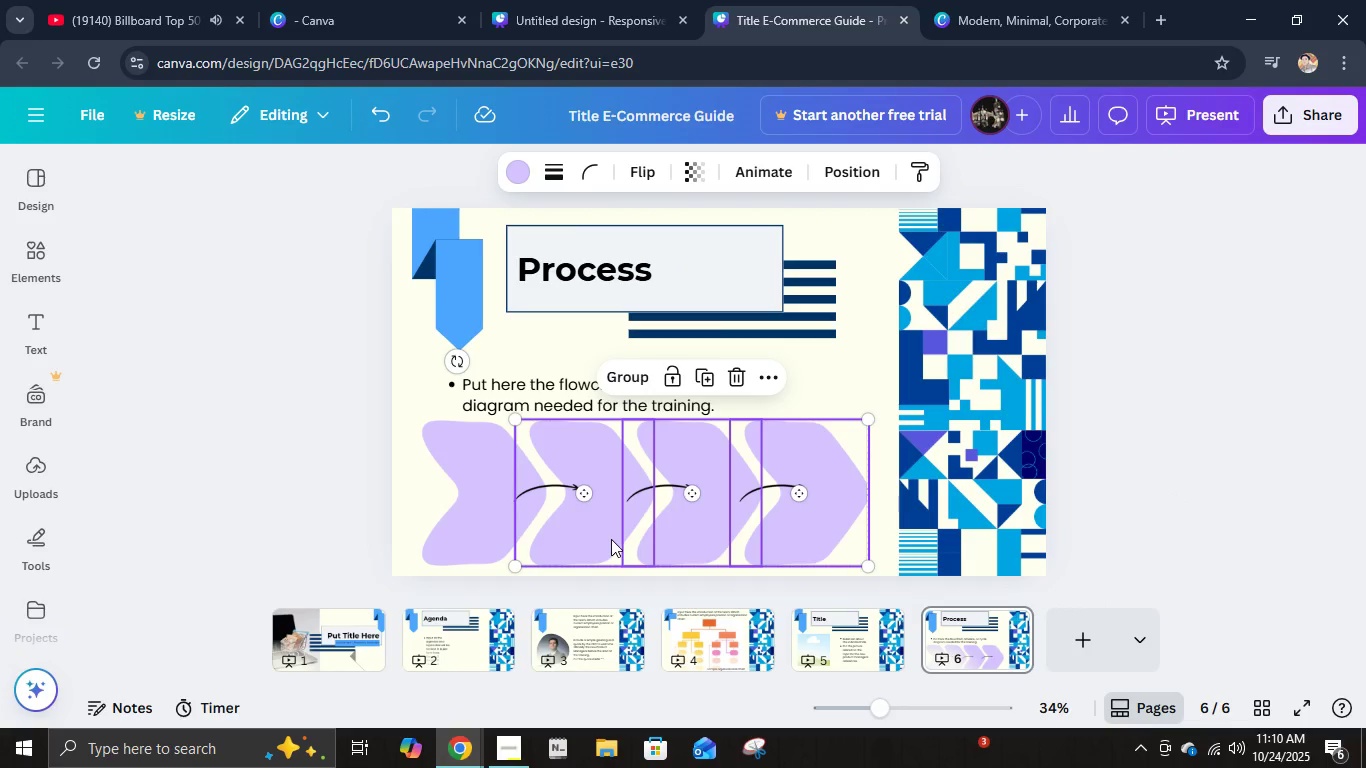 
left_click([611, 539])
 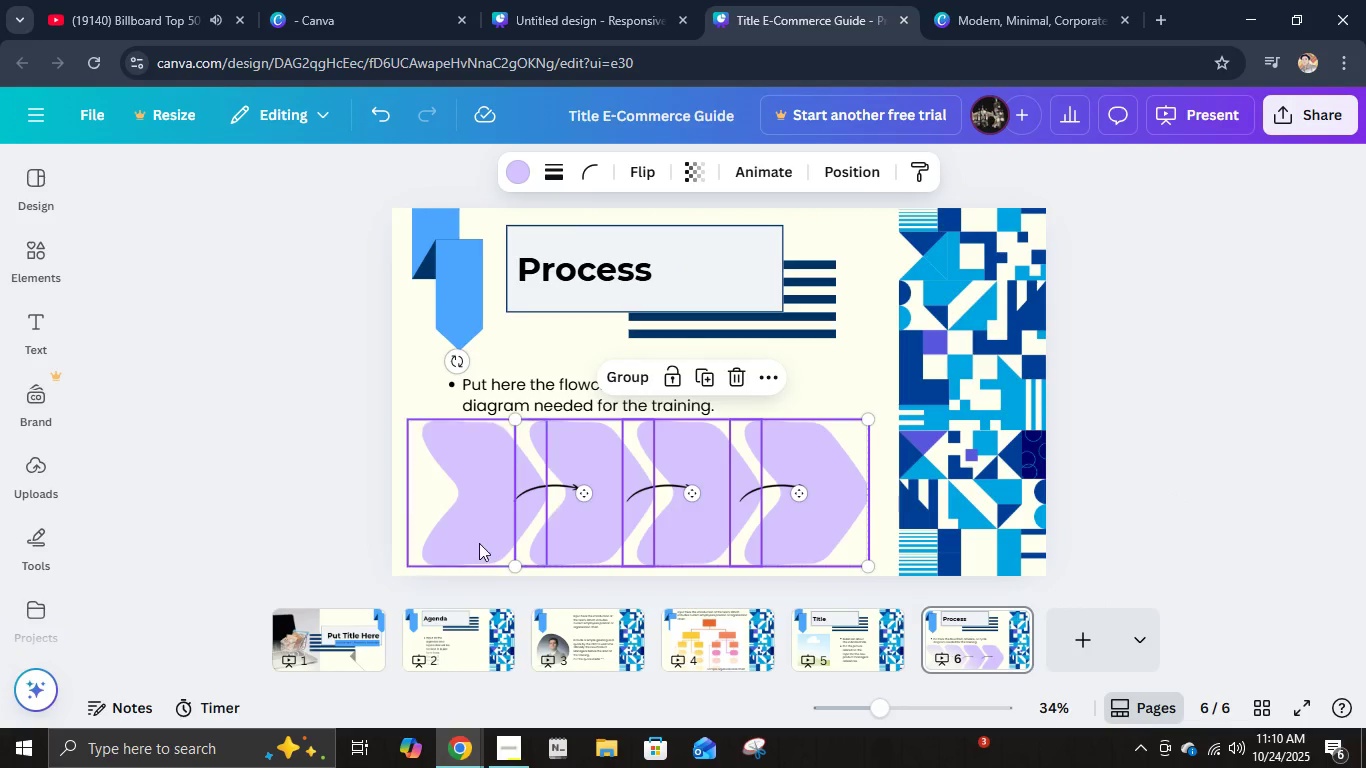 
left_click([479, 543])
 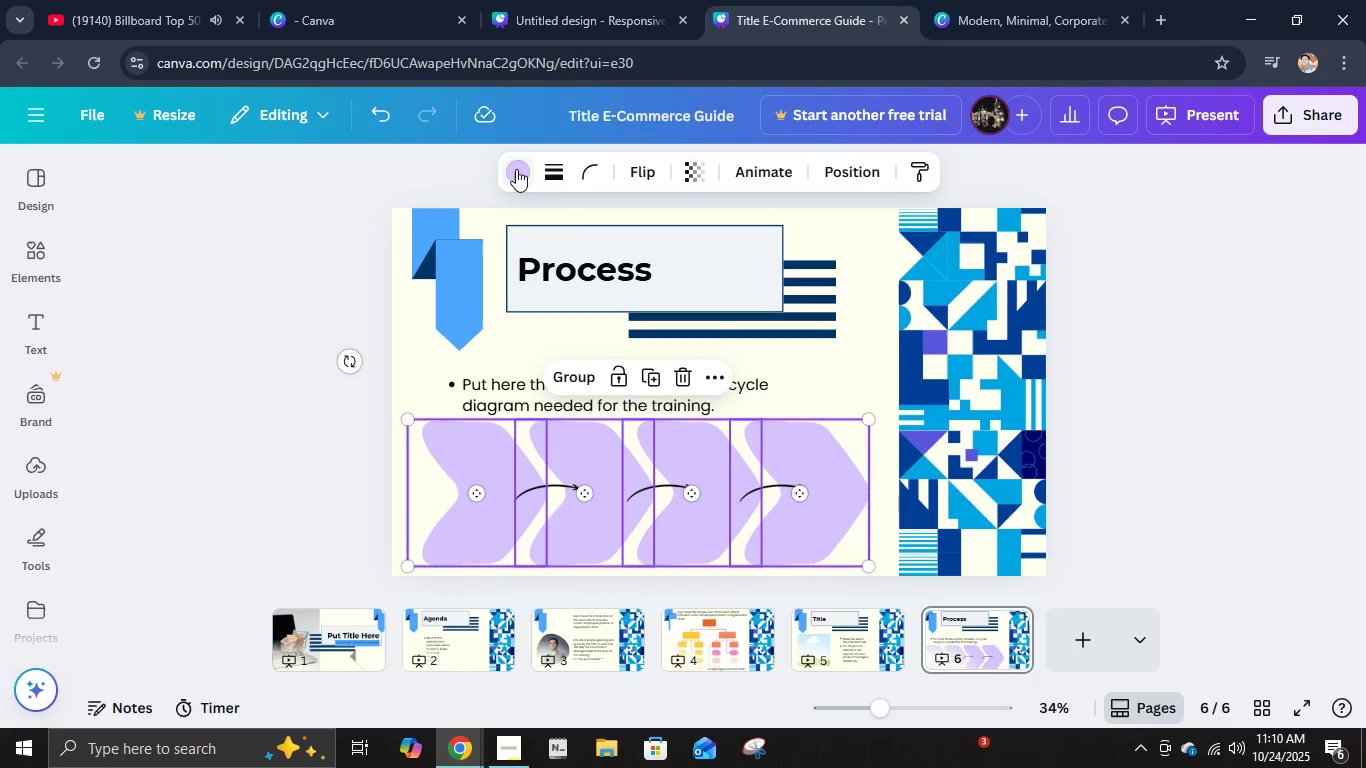 
left_click([501, 172])
 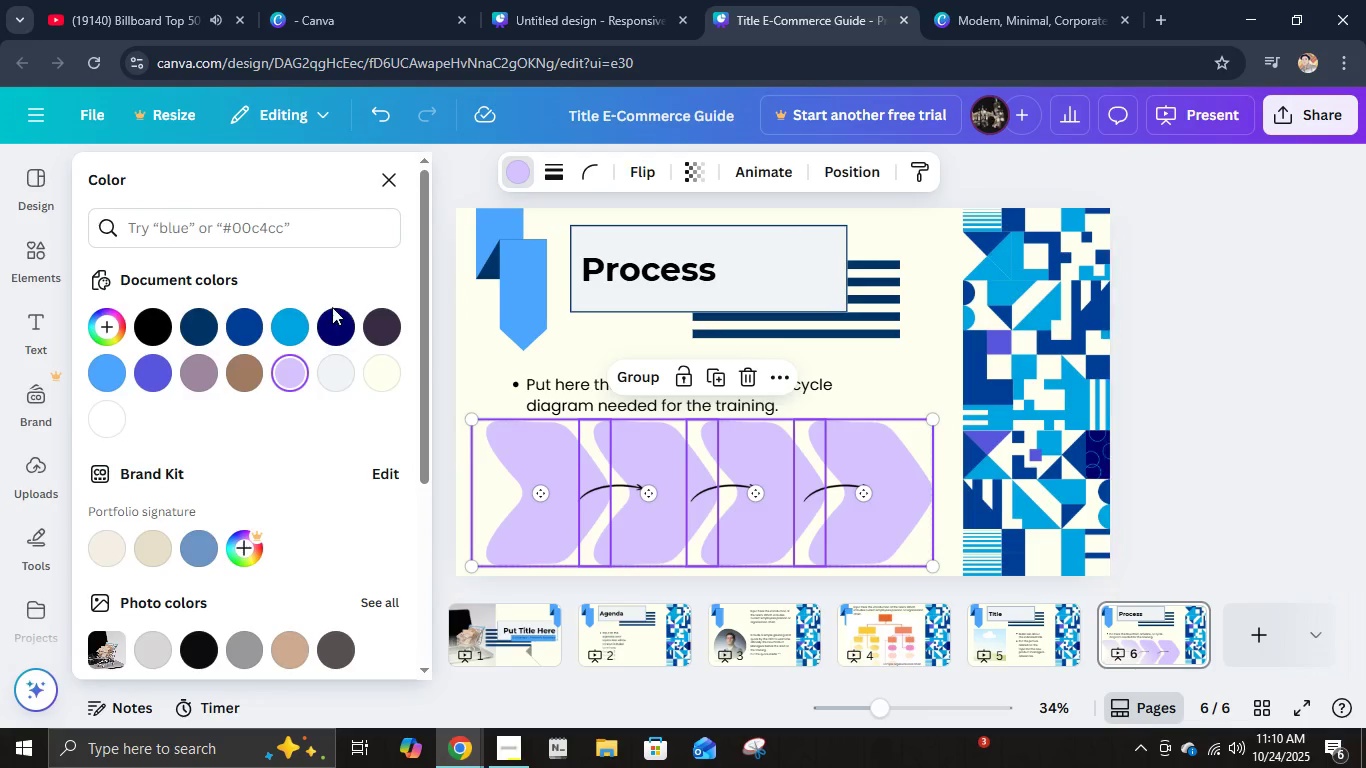 
mouse_move([280, 341])
 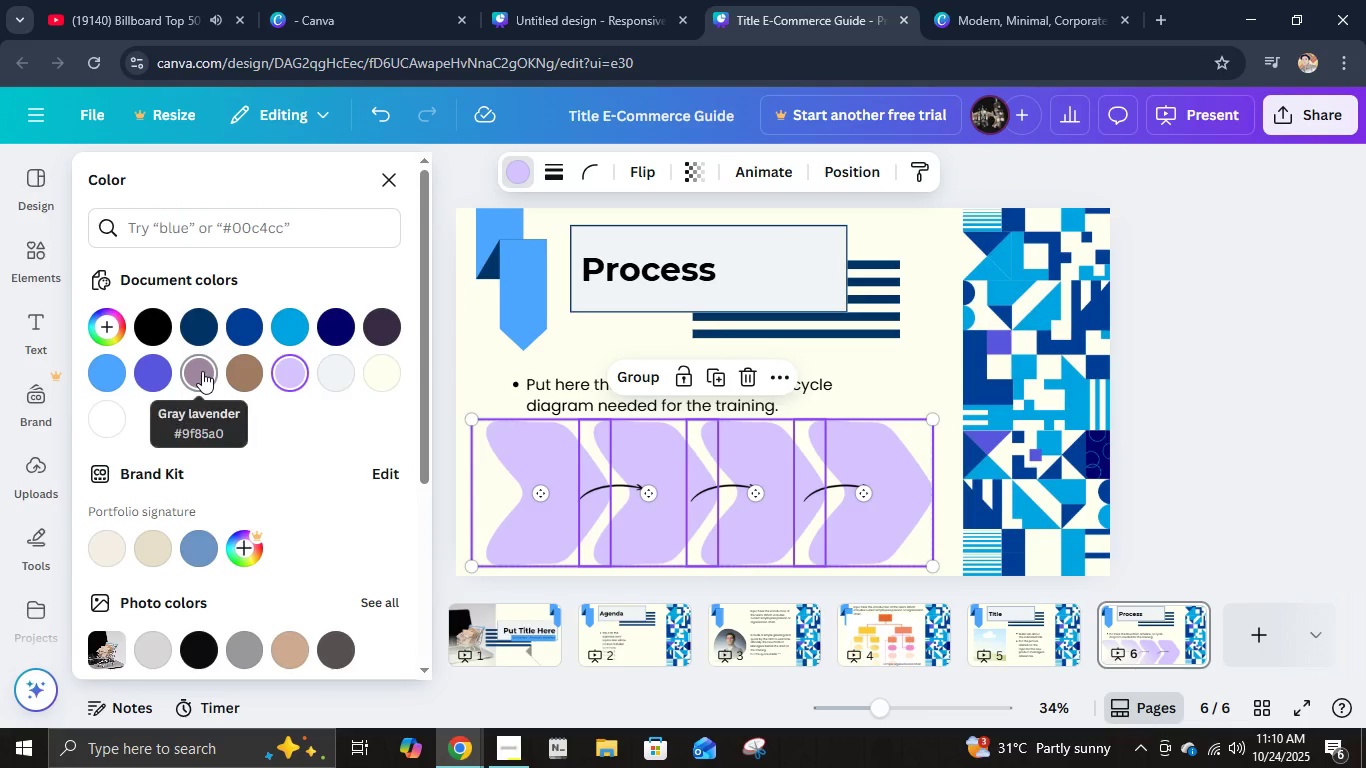 
left_click([202, 371])
 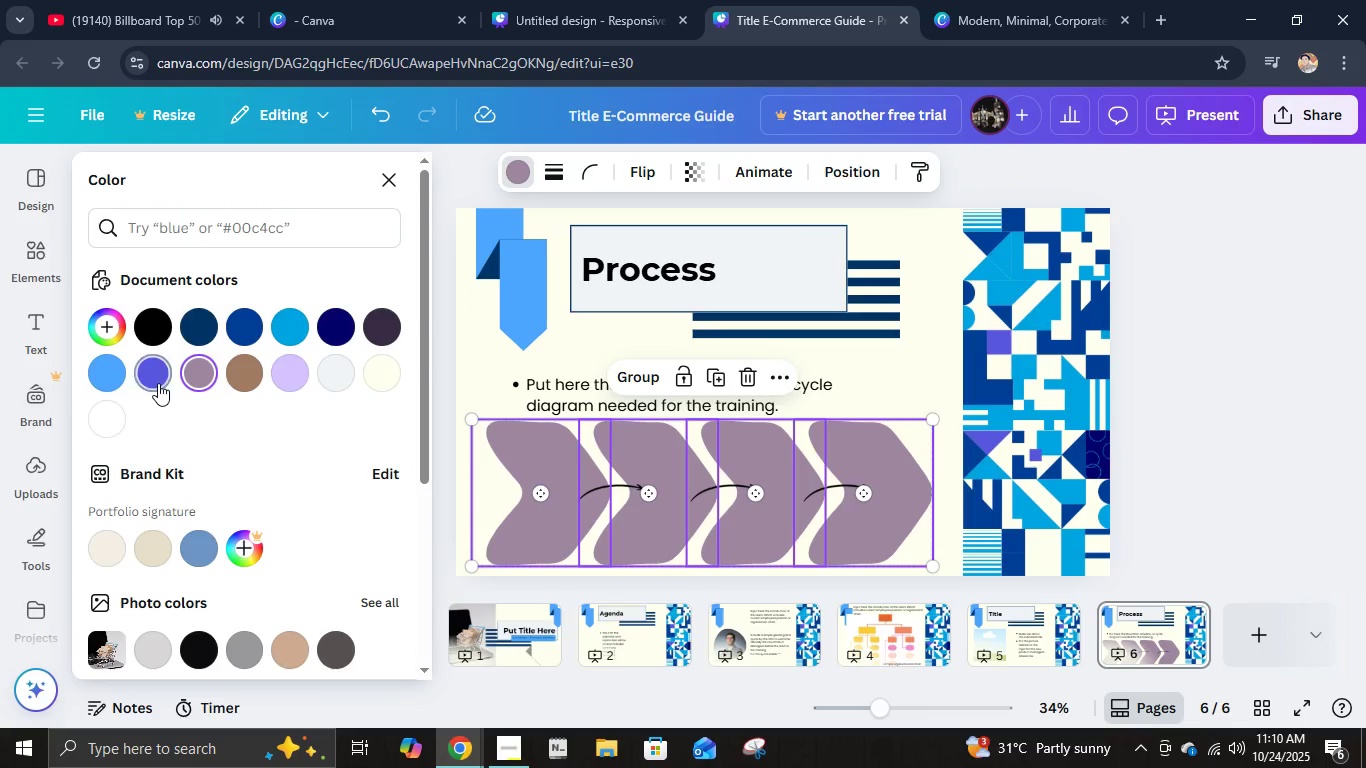 
left_click([159, 381])
 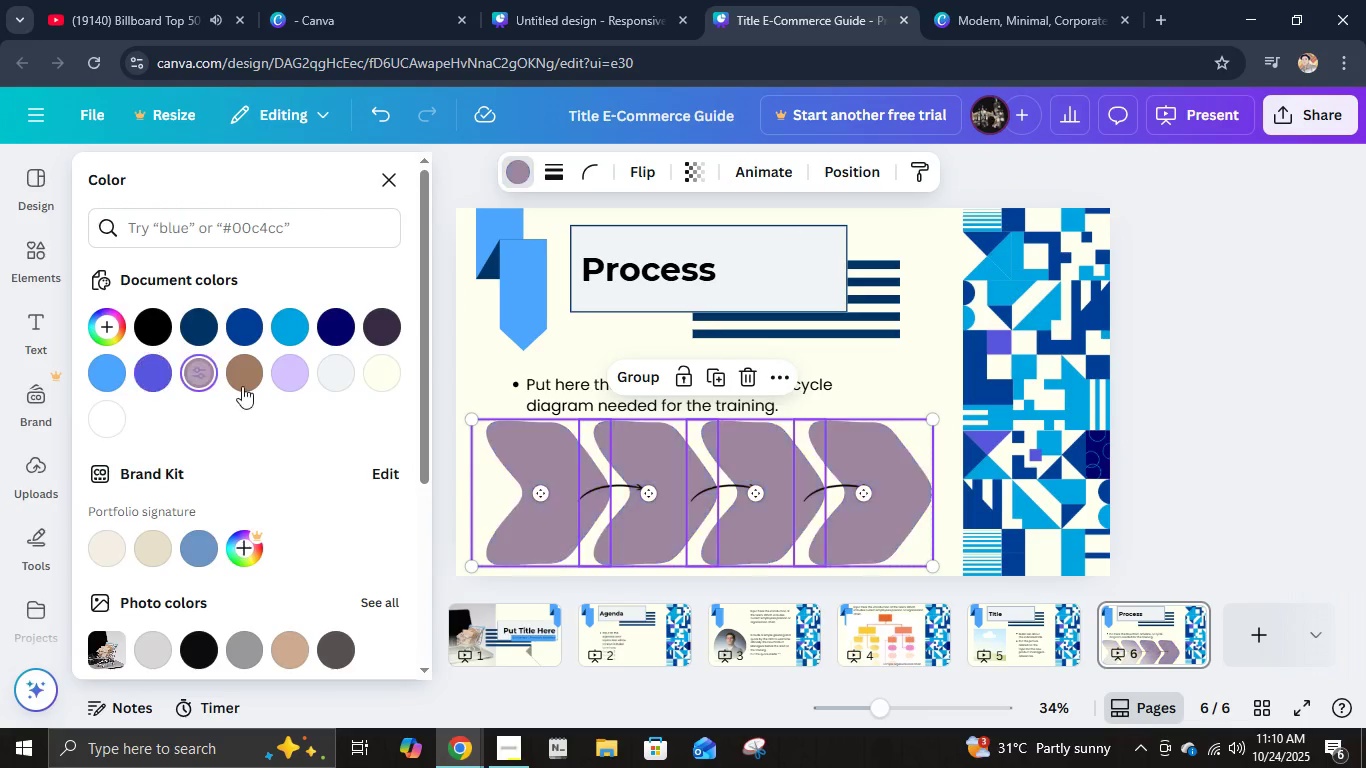 
double_click([247, 386])
 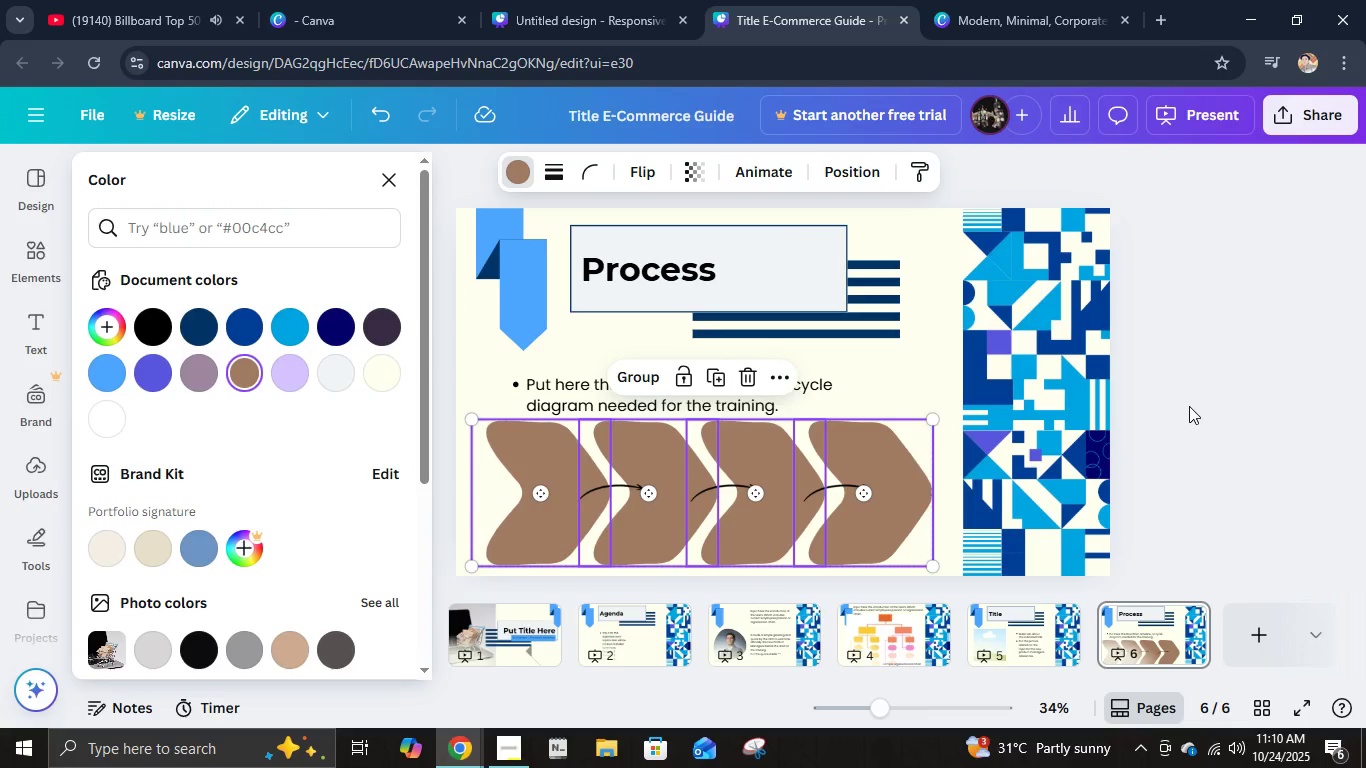 
left_click([1189, 406])
 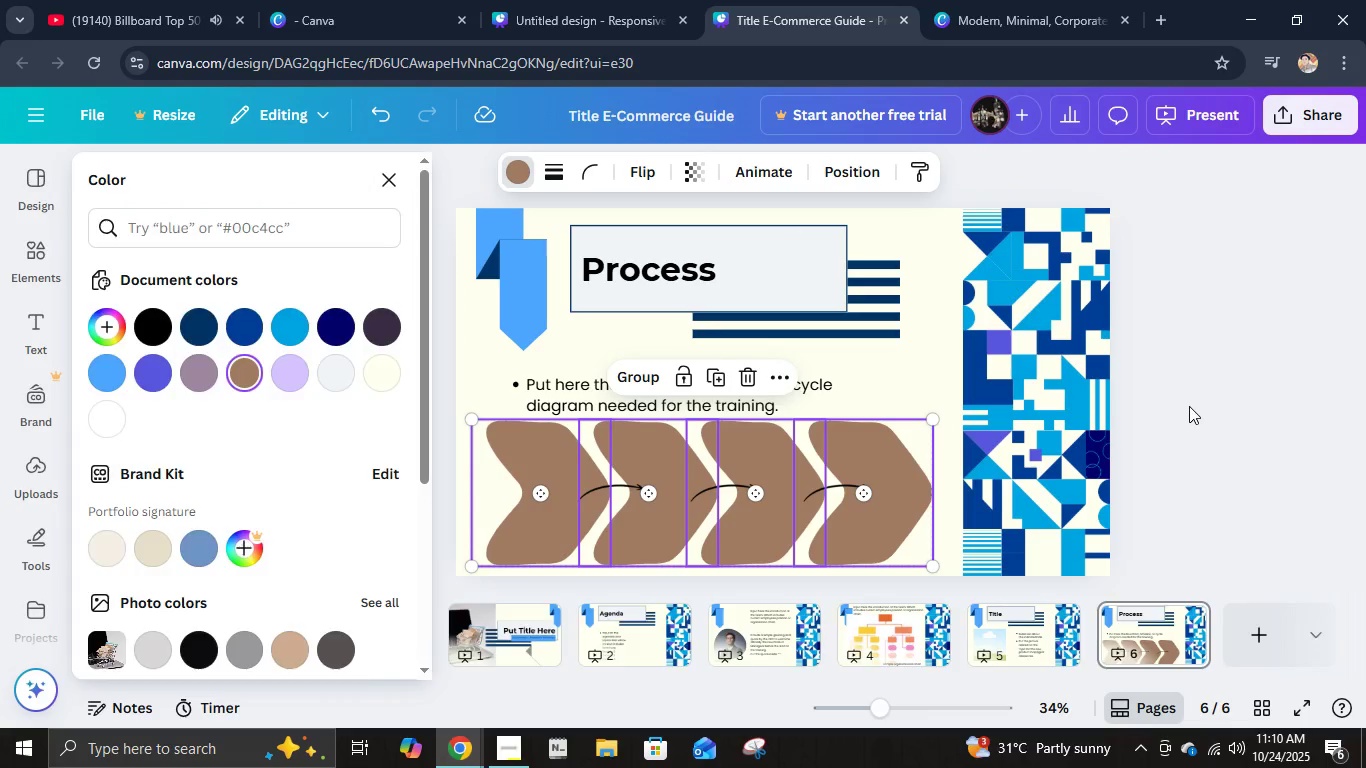 
left_click([1189, 406])
 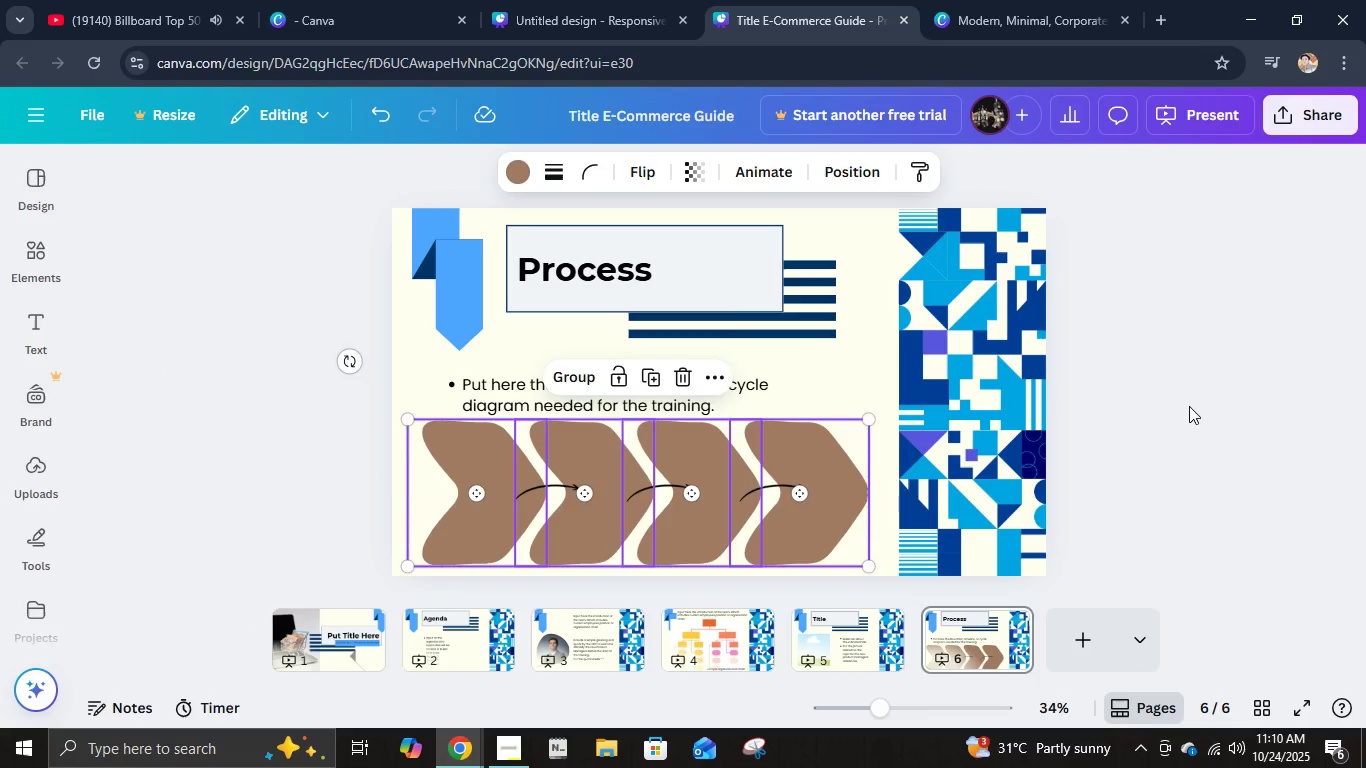 
left_click([1189, 406])
 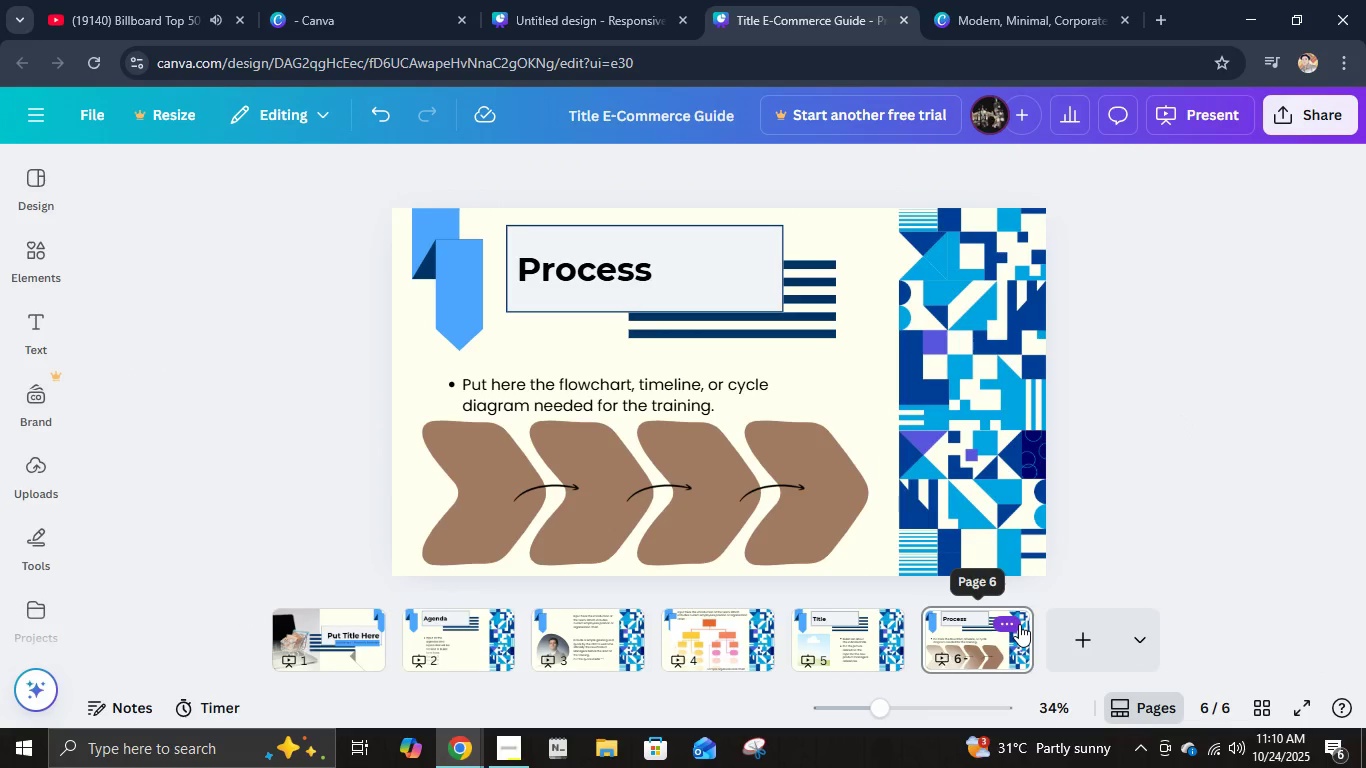 
left_click([1019, 623])
 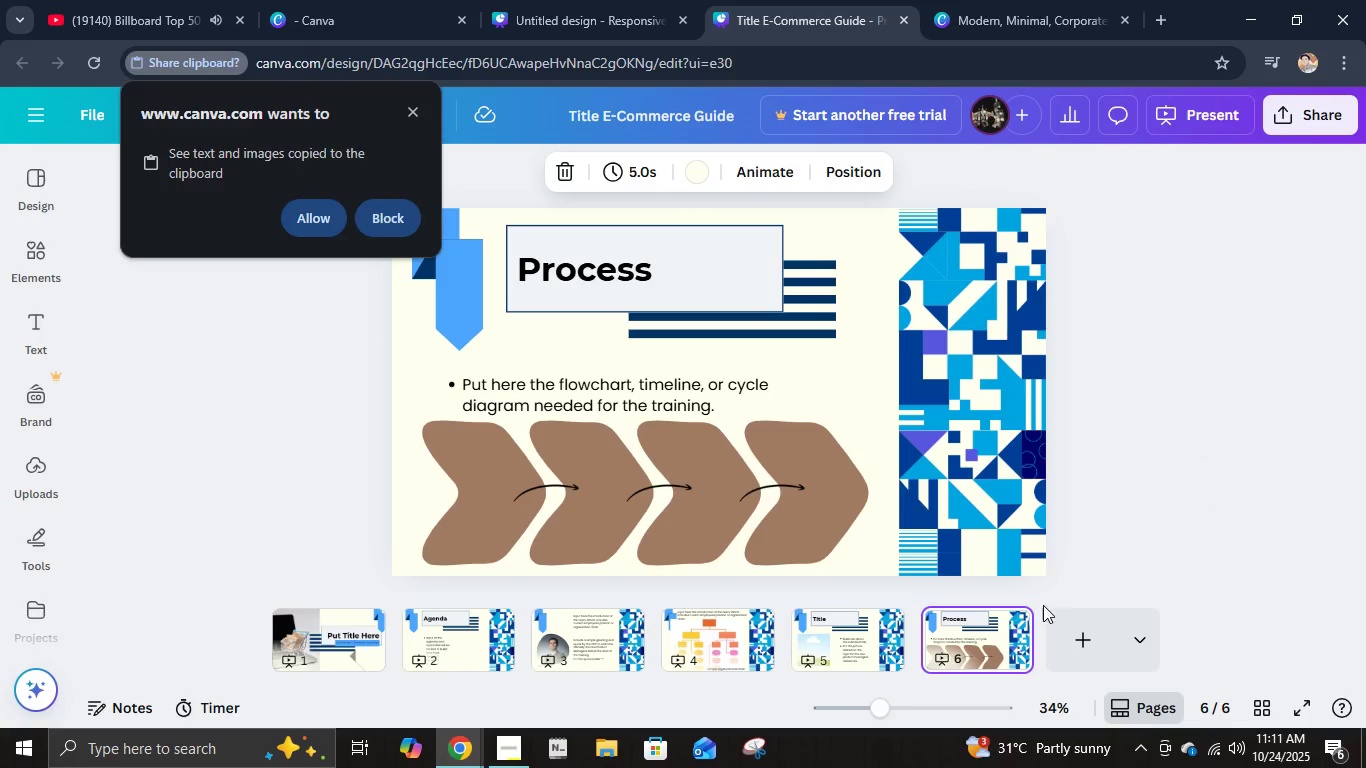 
wait(8.78)
 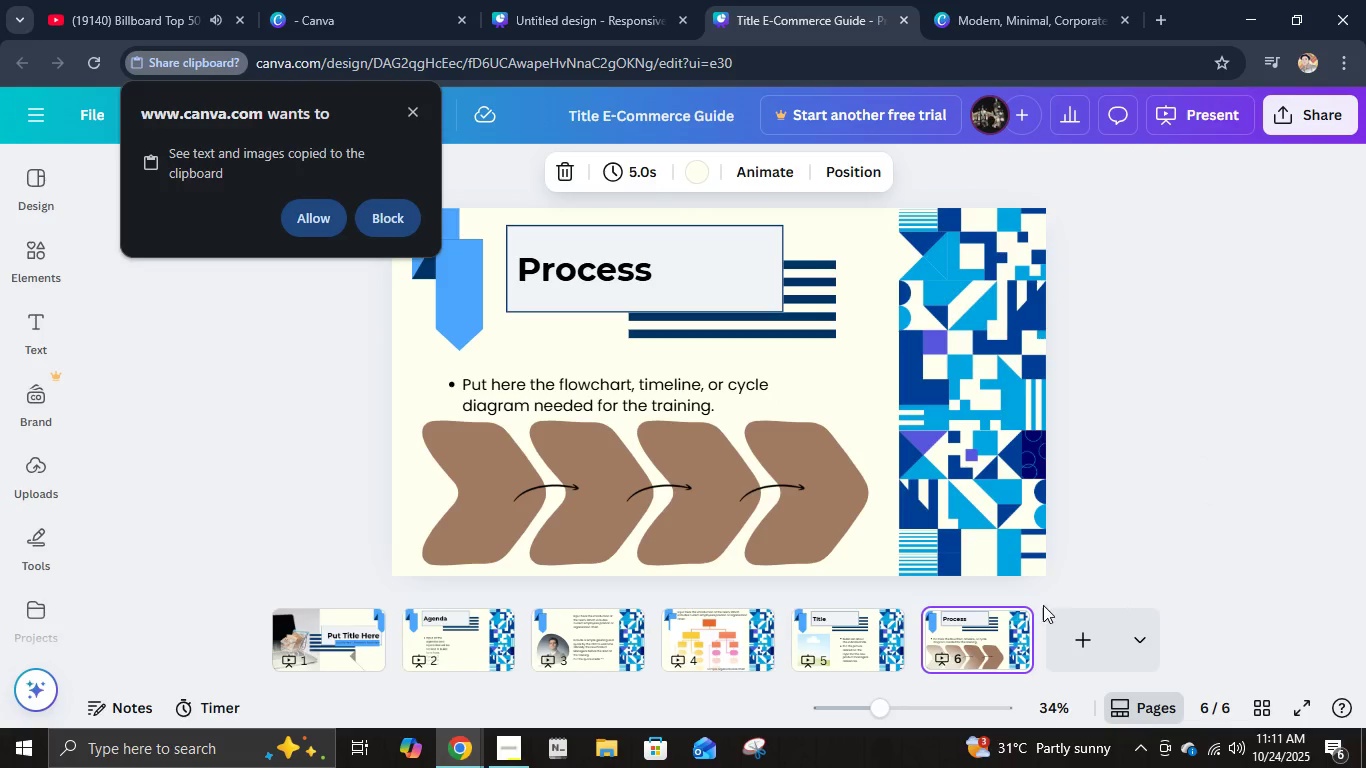 
left_click([419, 116])
 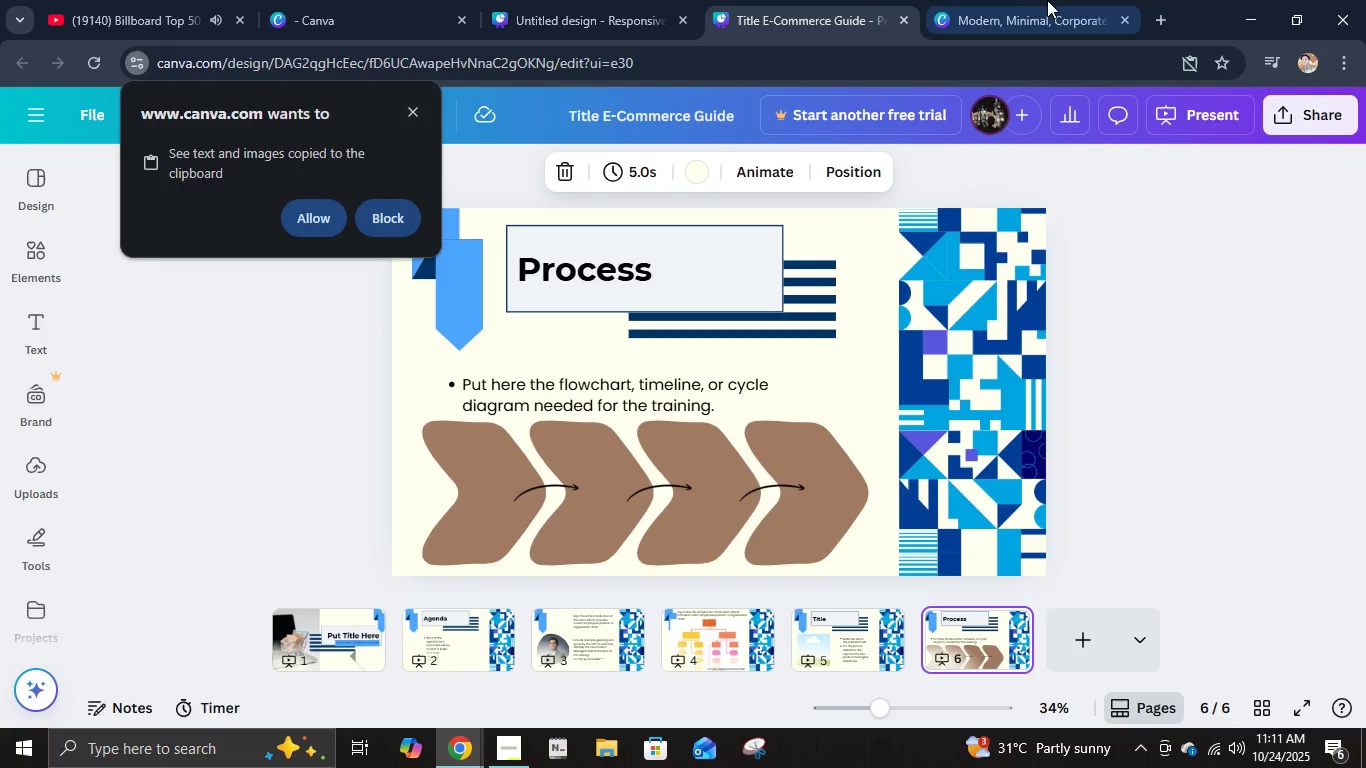 
left_click([1047, 0])
 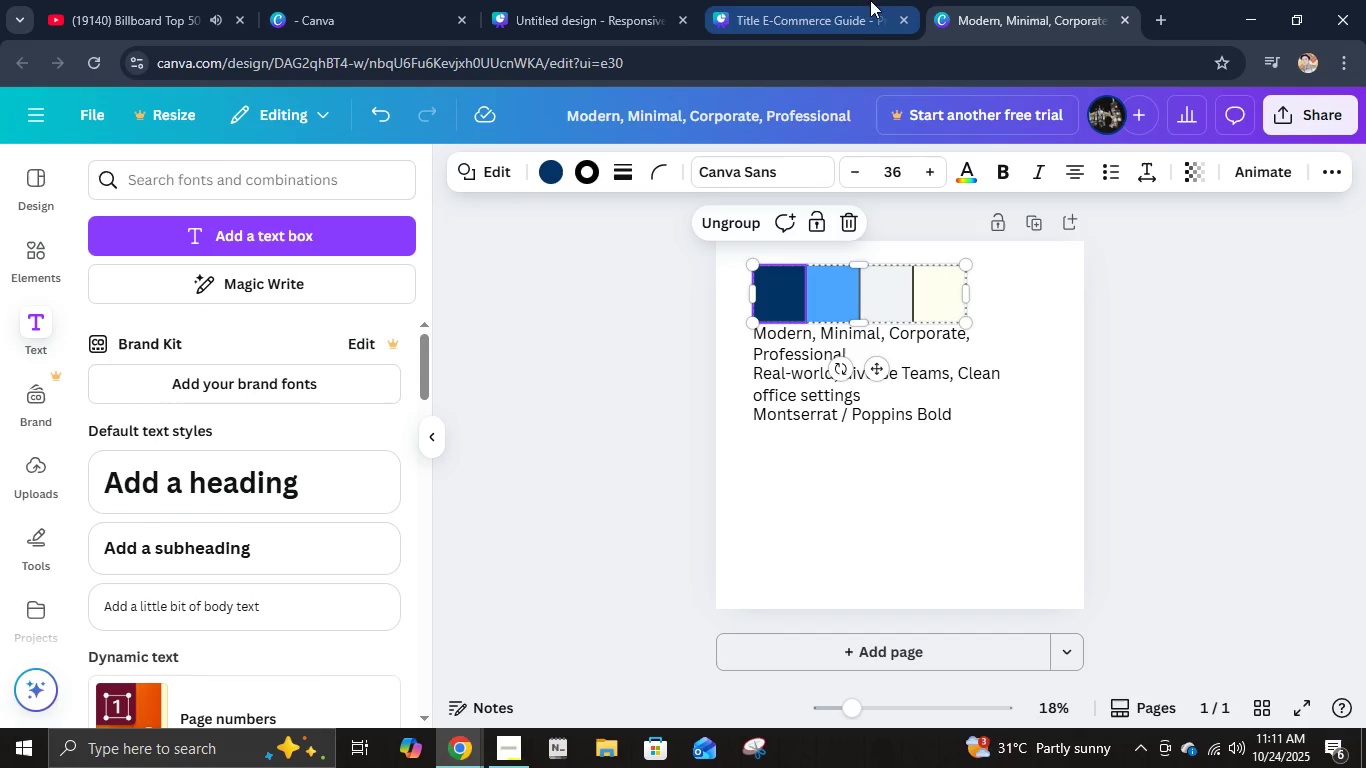 
left_click([607, 0])
 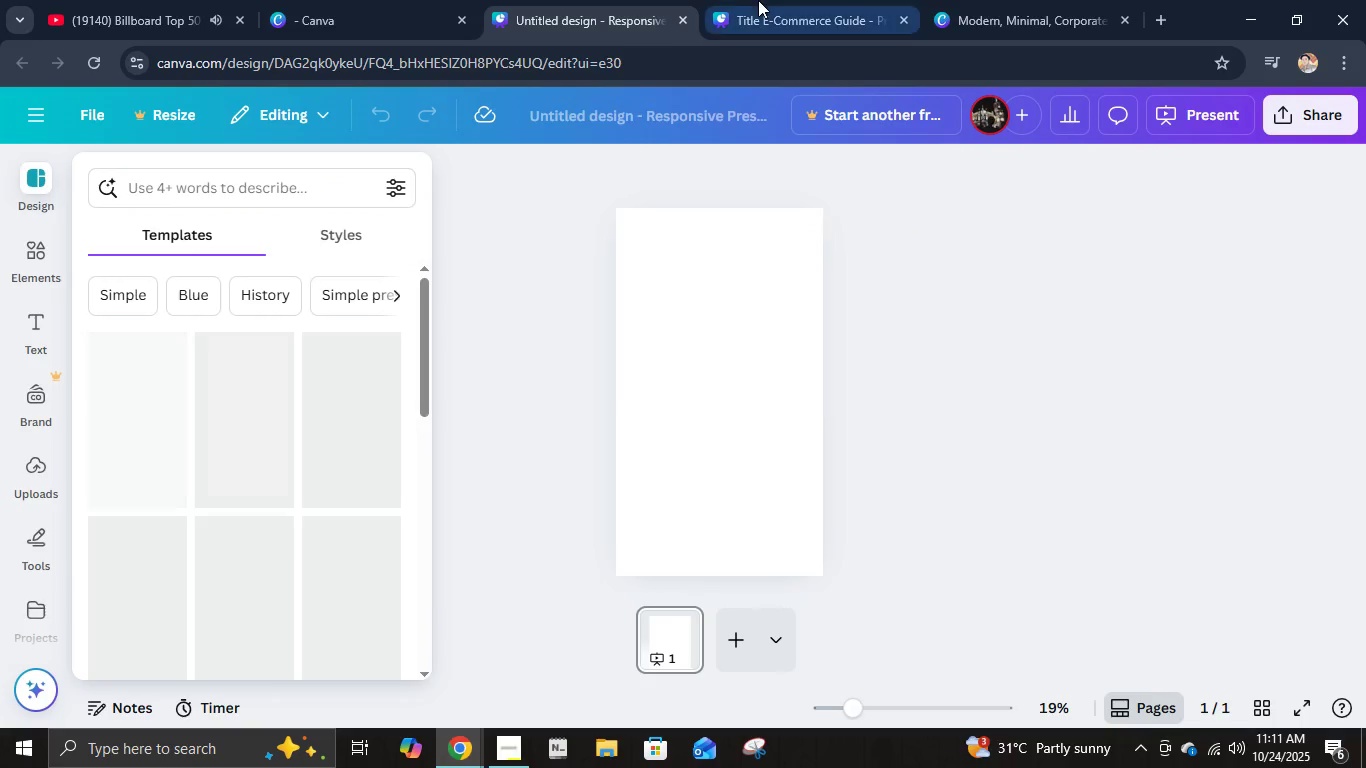 
left_click([760, 0])
 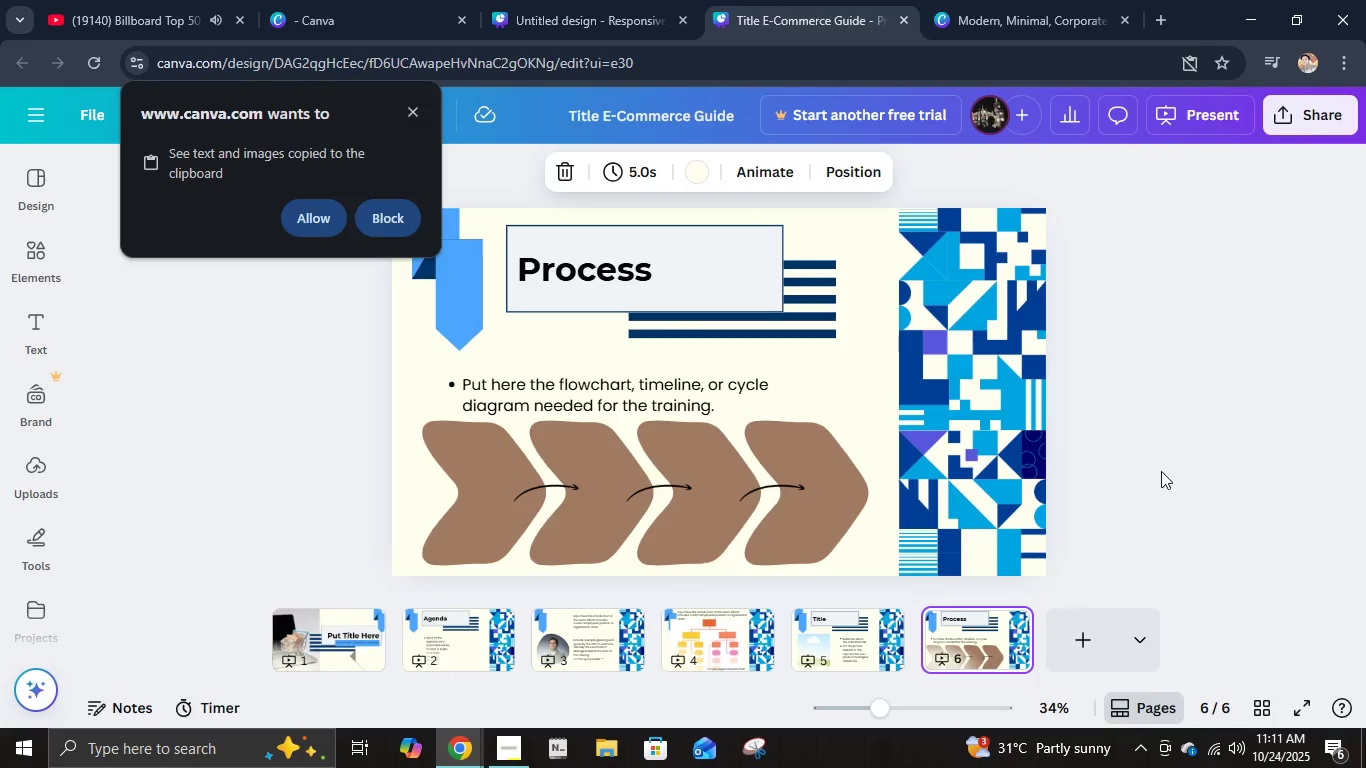 
left_click([1161, 471])
 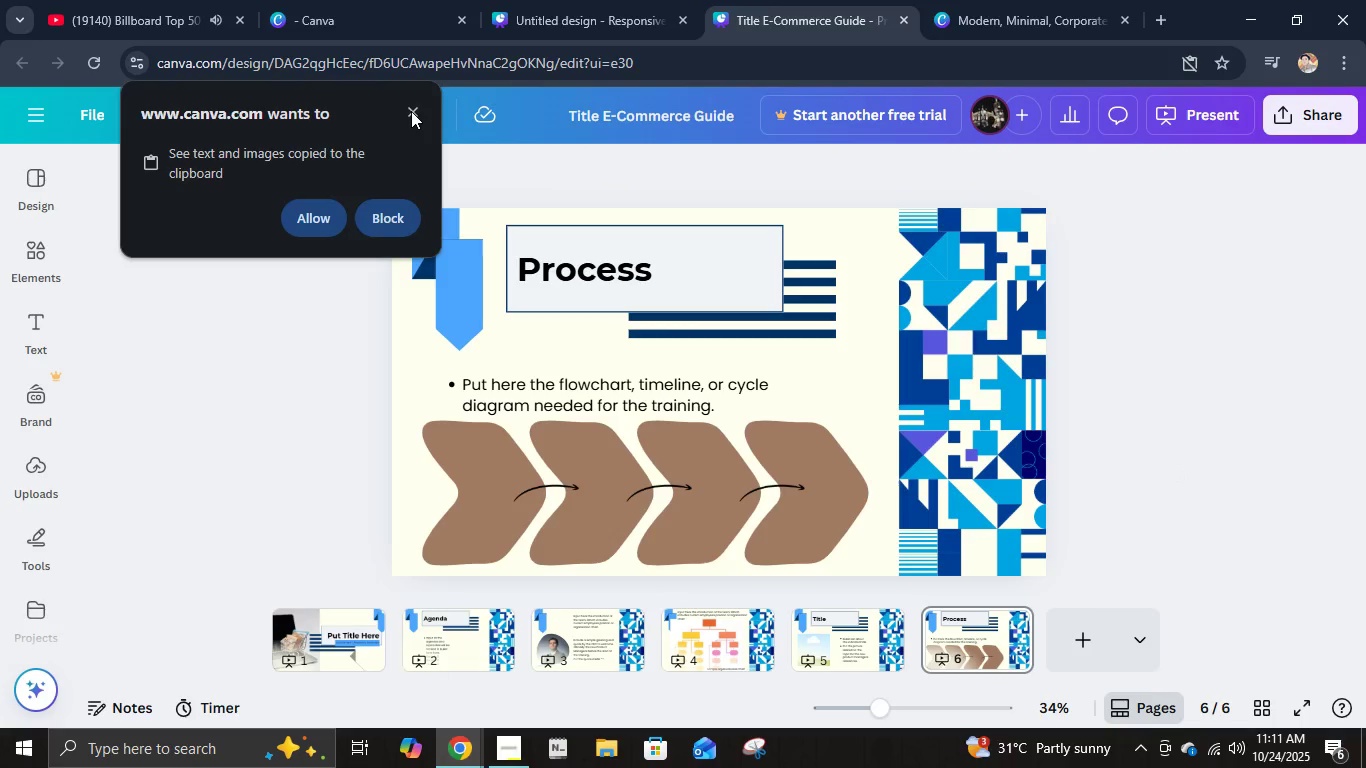 
left_click([411, 111])
 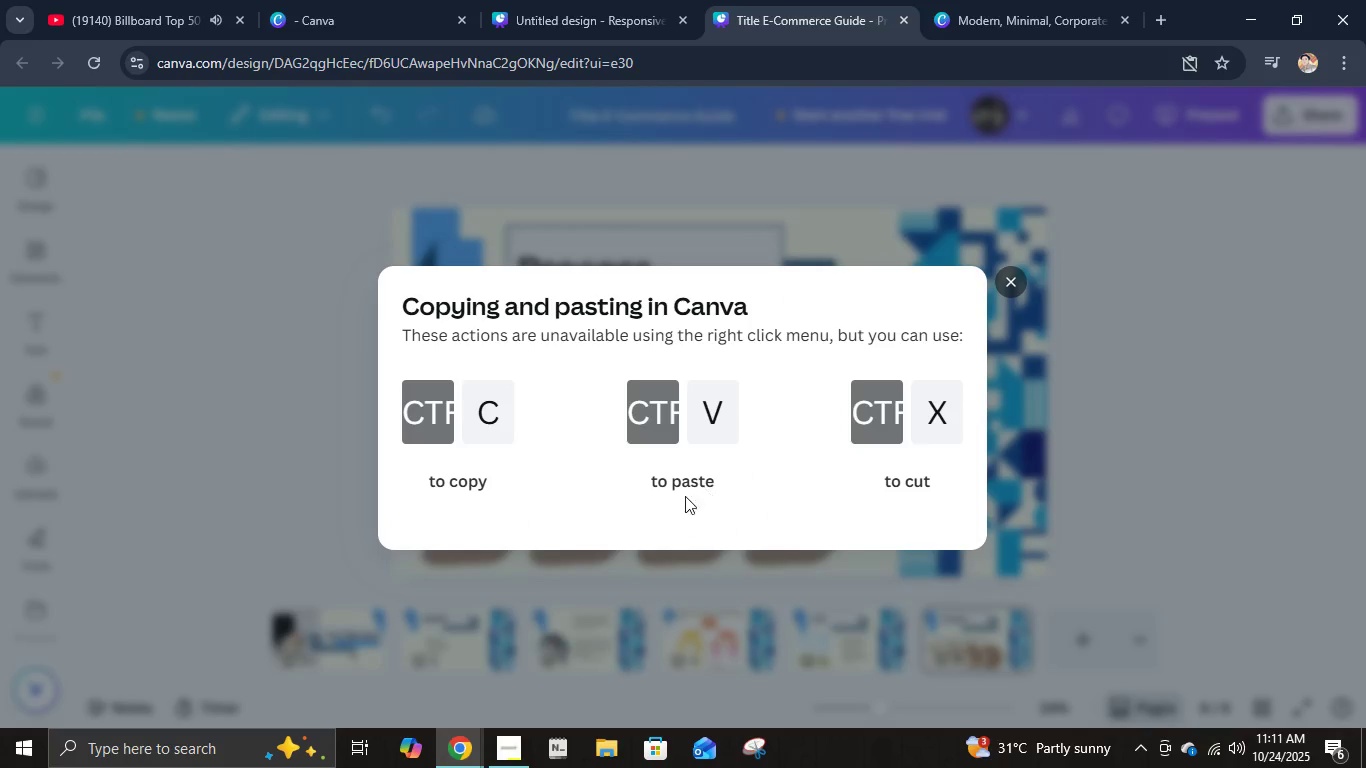 
left_click([470, 450])
 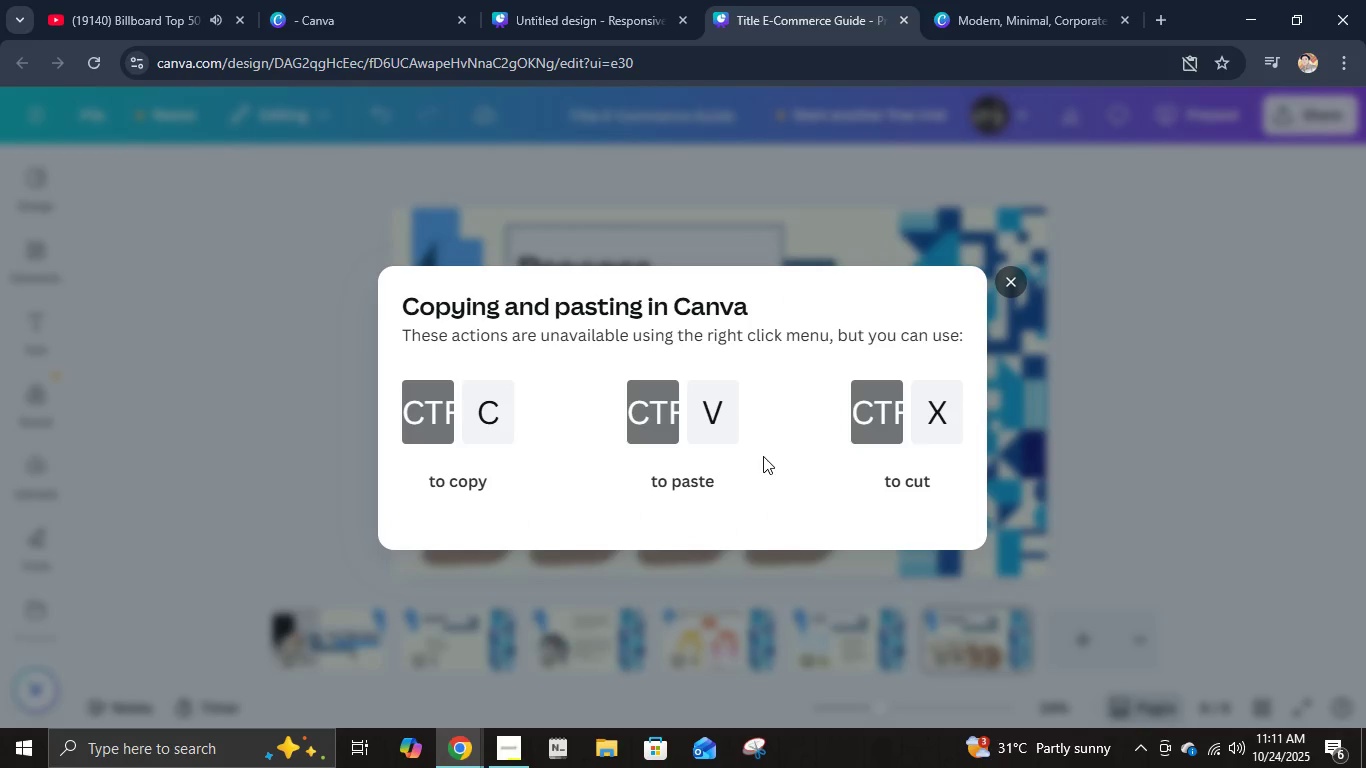 
left_click([763, 456])
 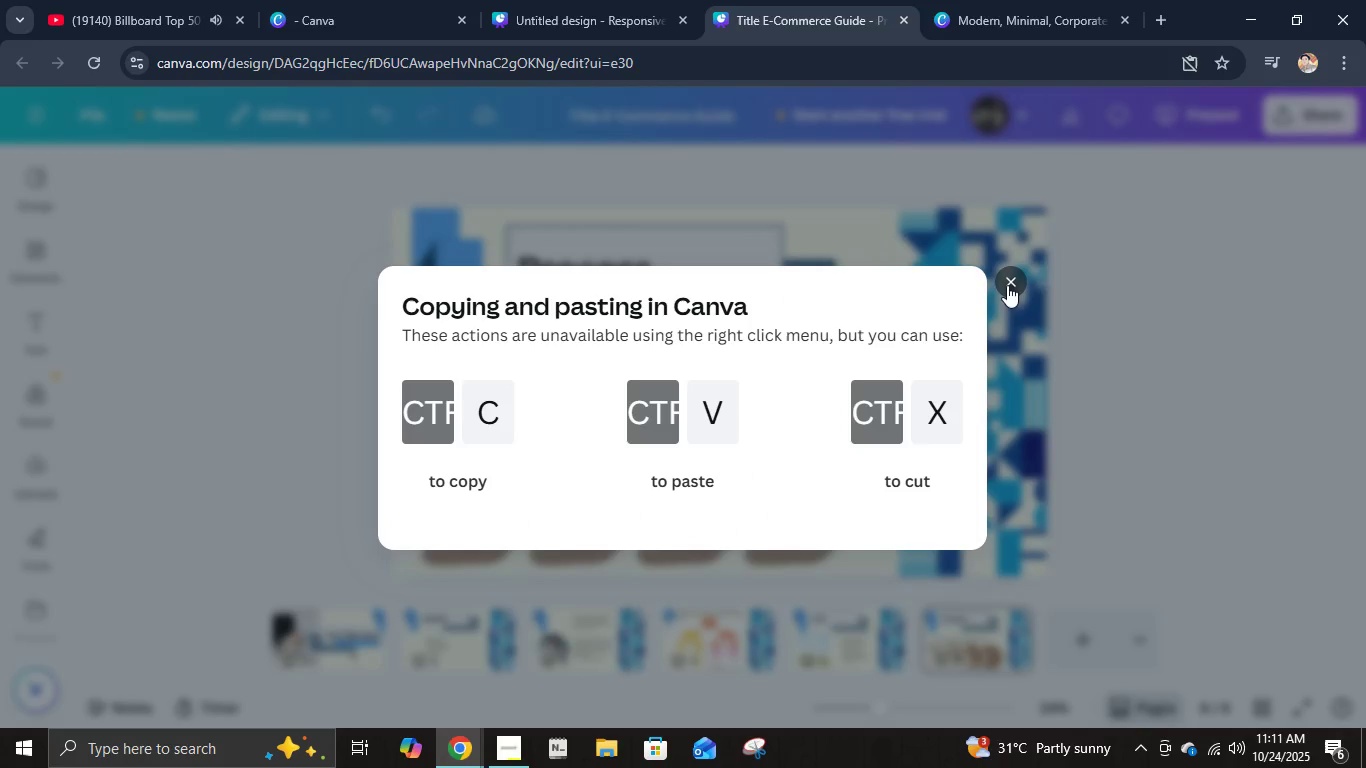 
left_click([1005, 279])
 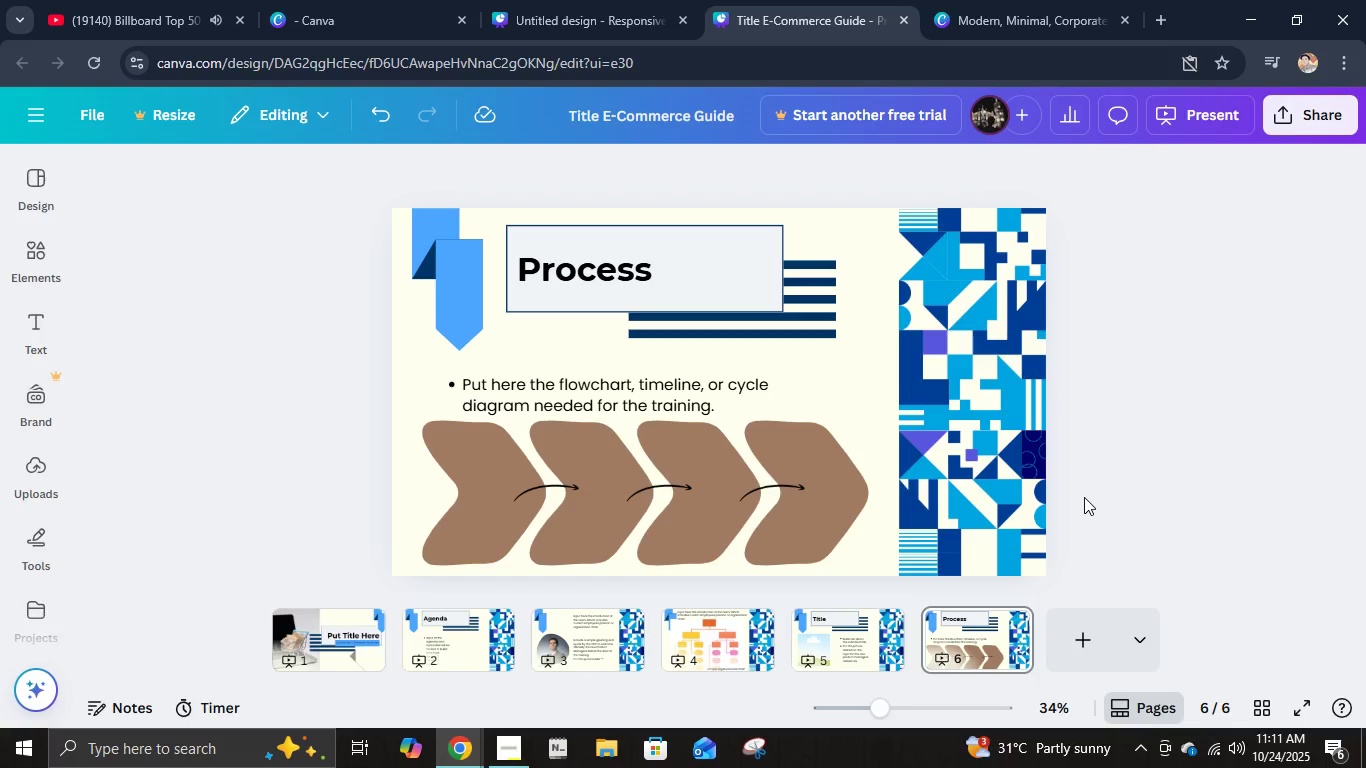 
left_click([1084, 497])
 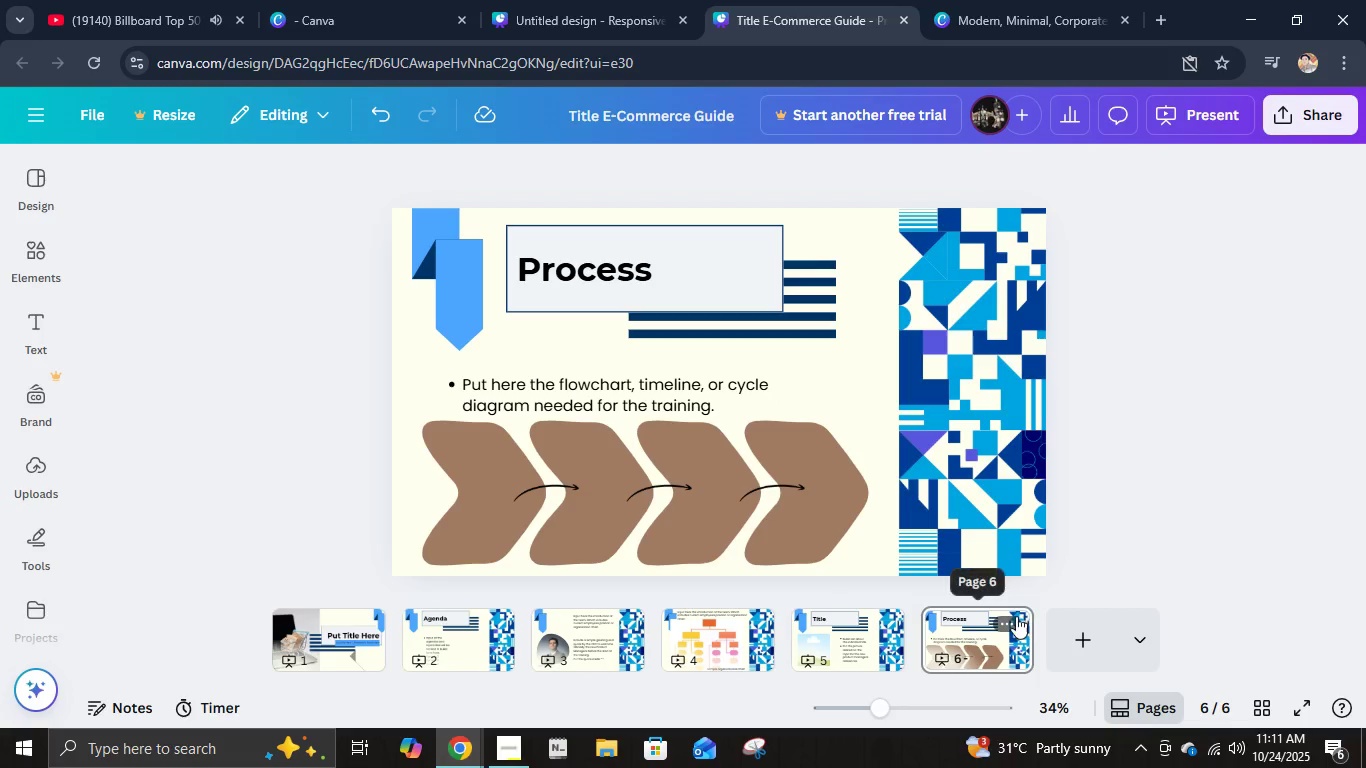 
left_click([1016, 616])
 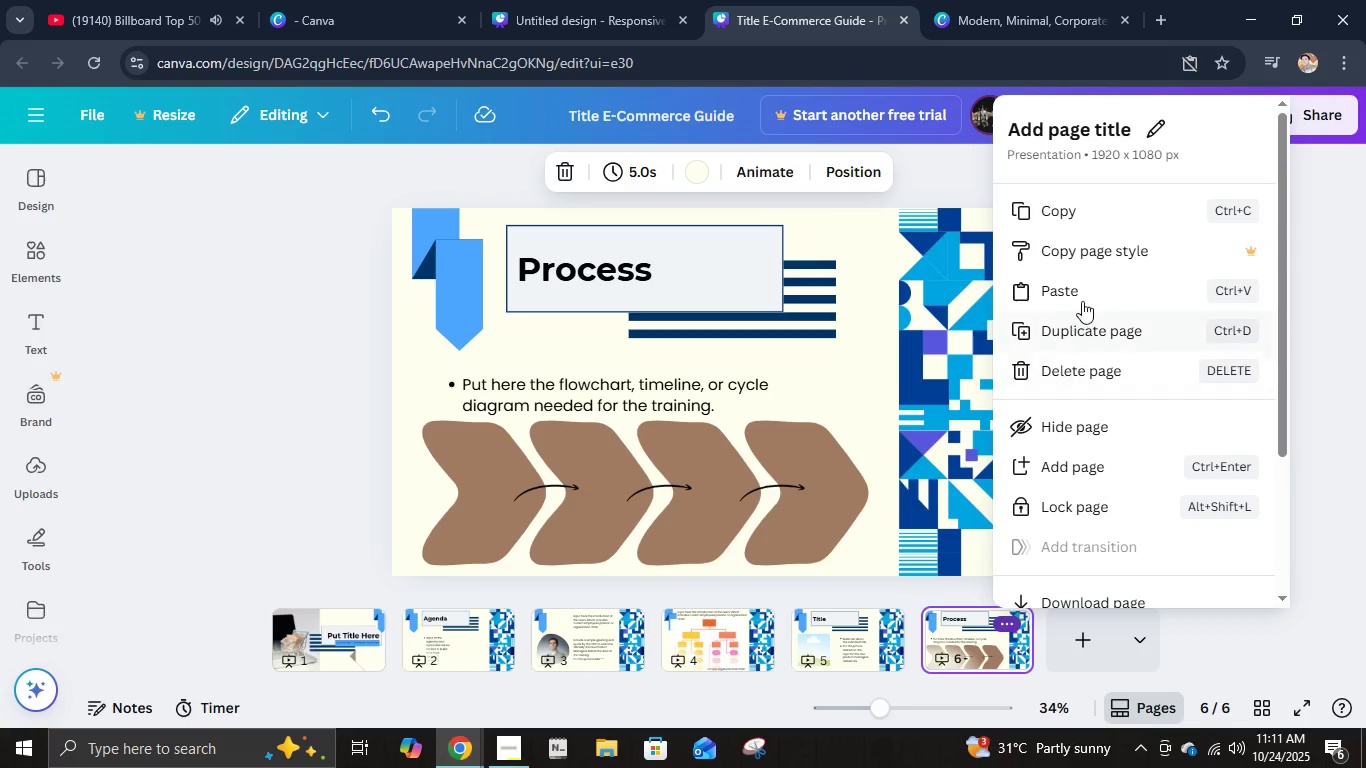 
left_click([1085, 297])
 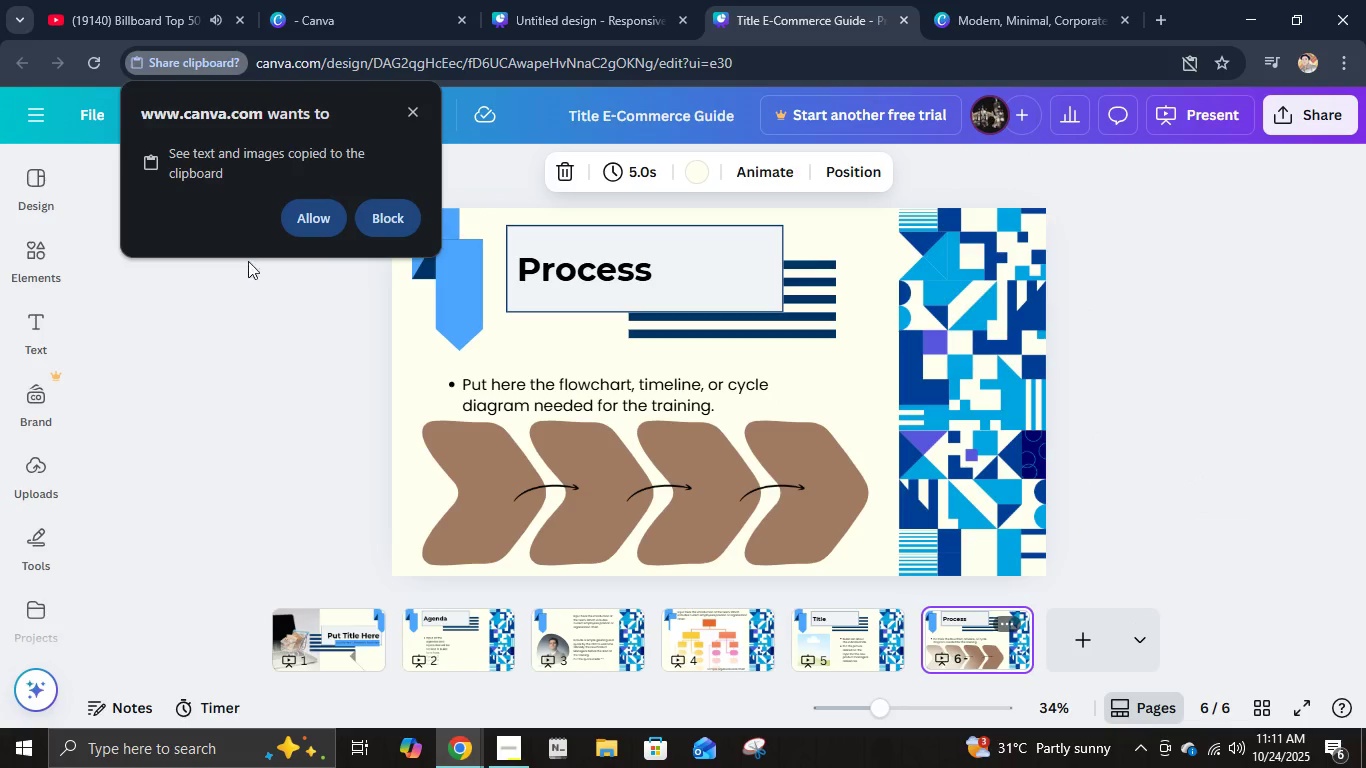 
left_click([305, 217])
 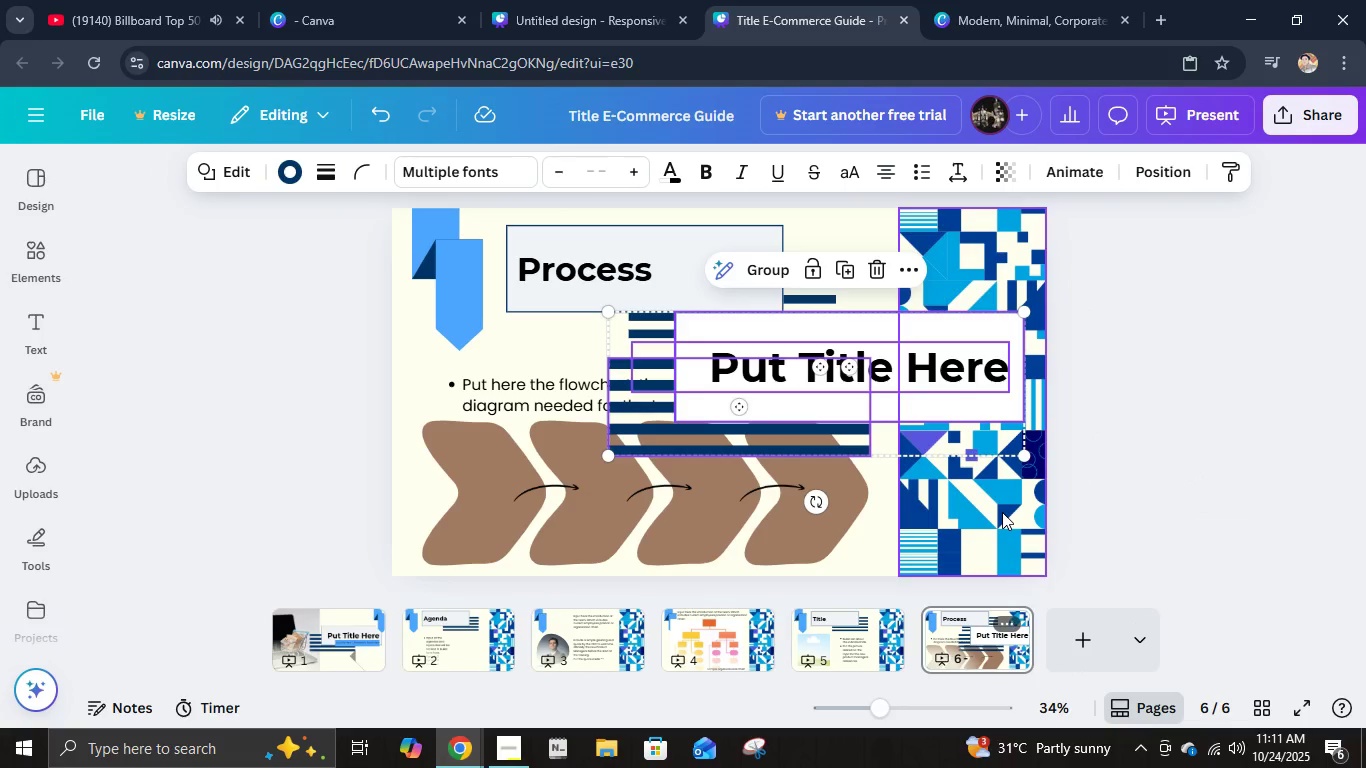 
key(Control+Z)
 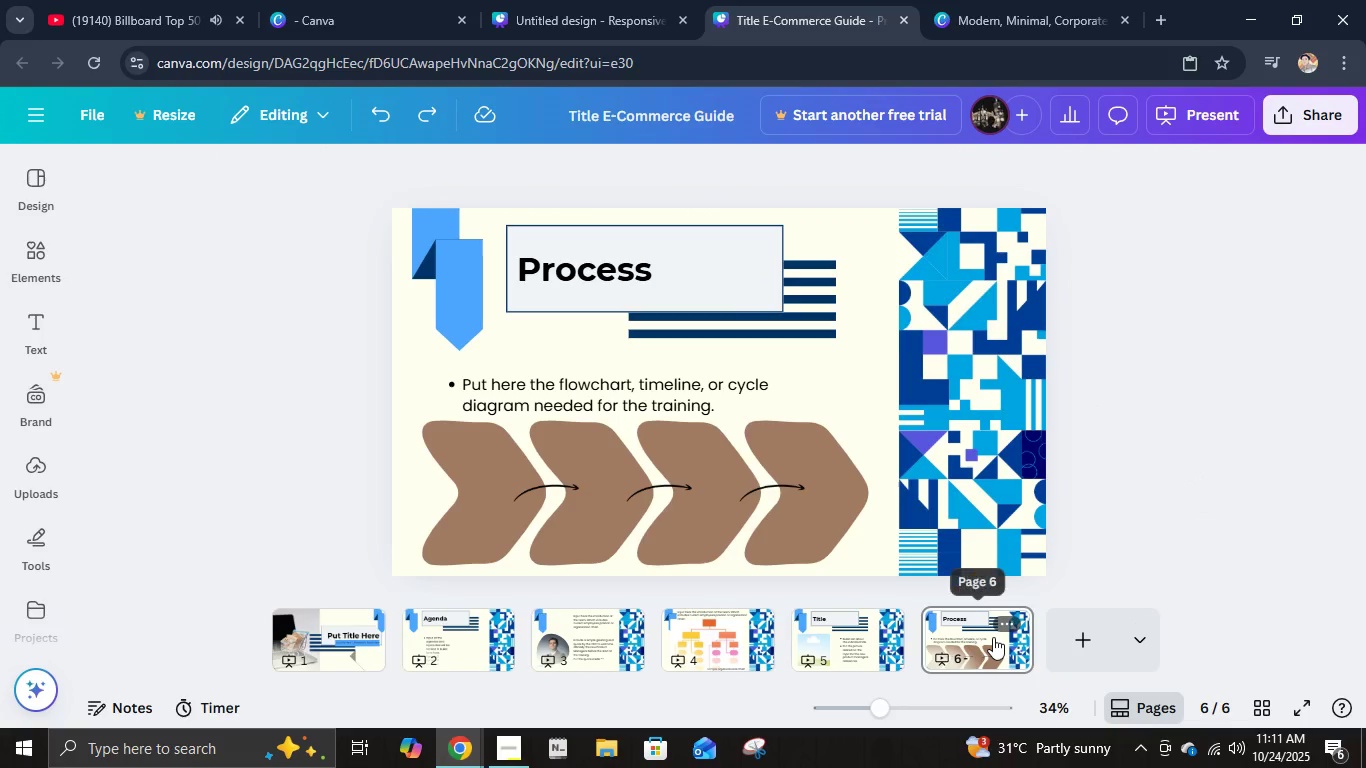 
right_click([996, 633])
 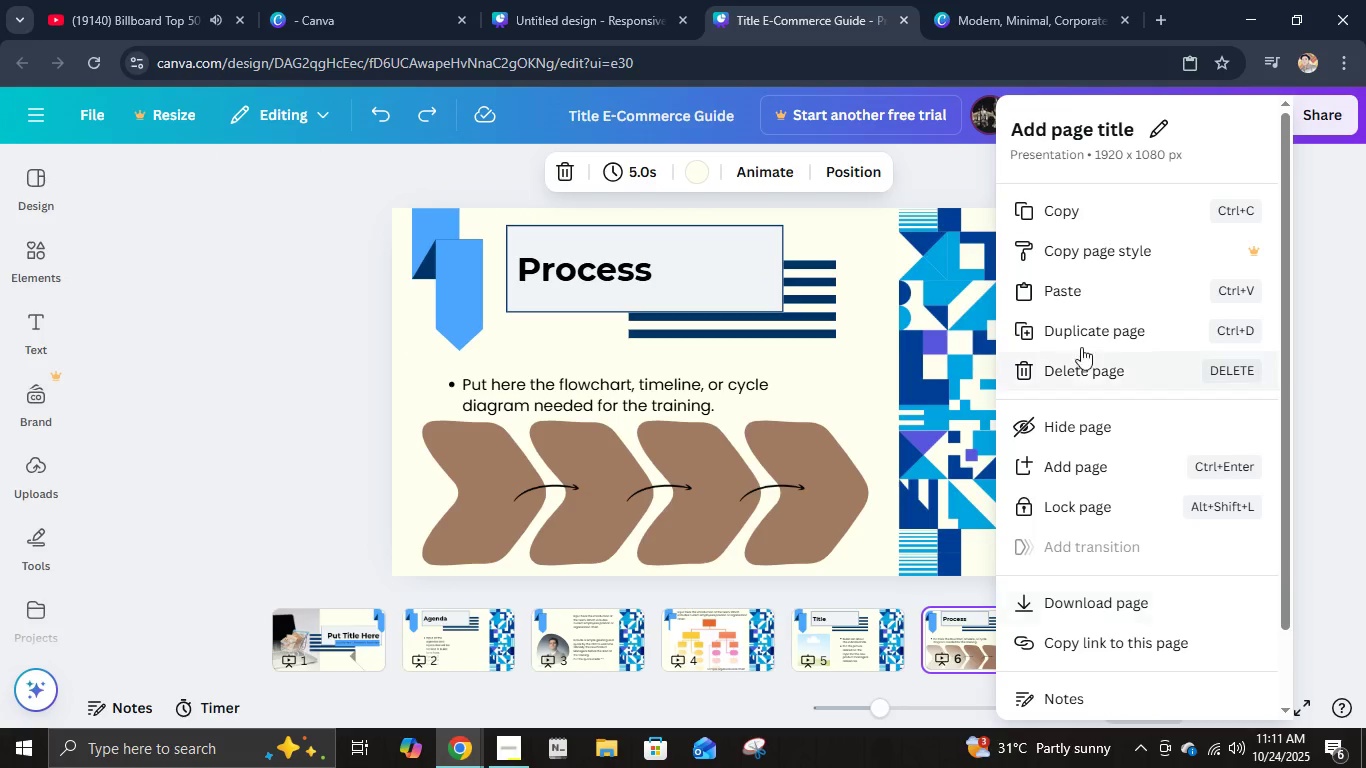 
left_click([1087, 324])
 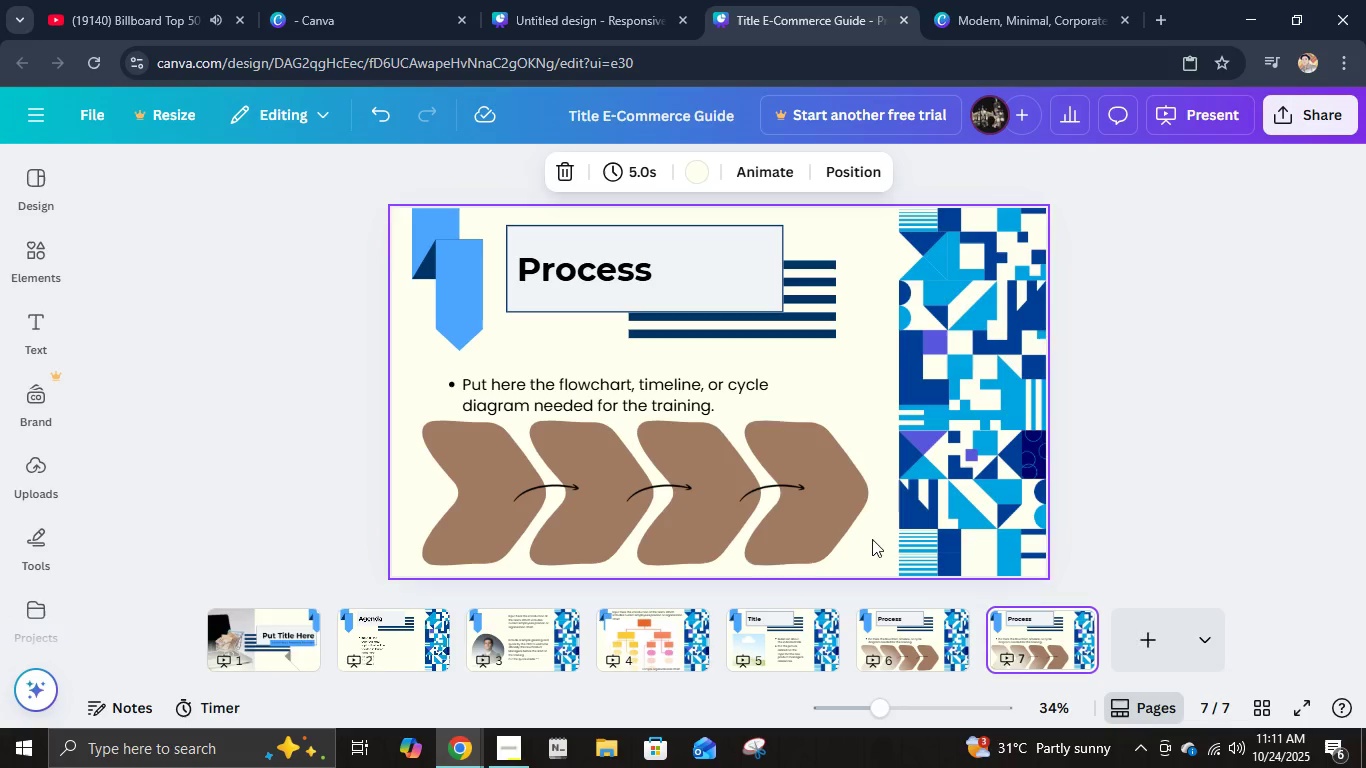 
wait(10.32)
 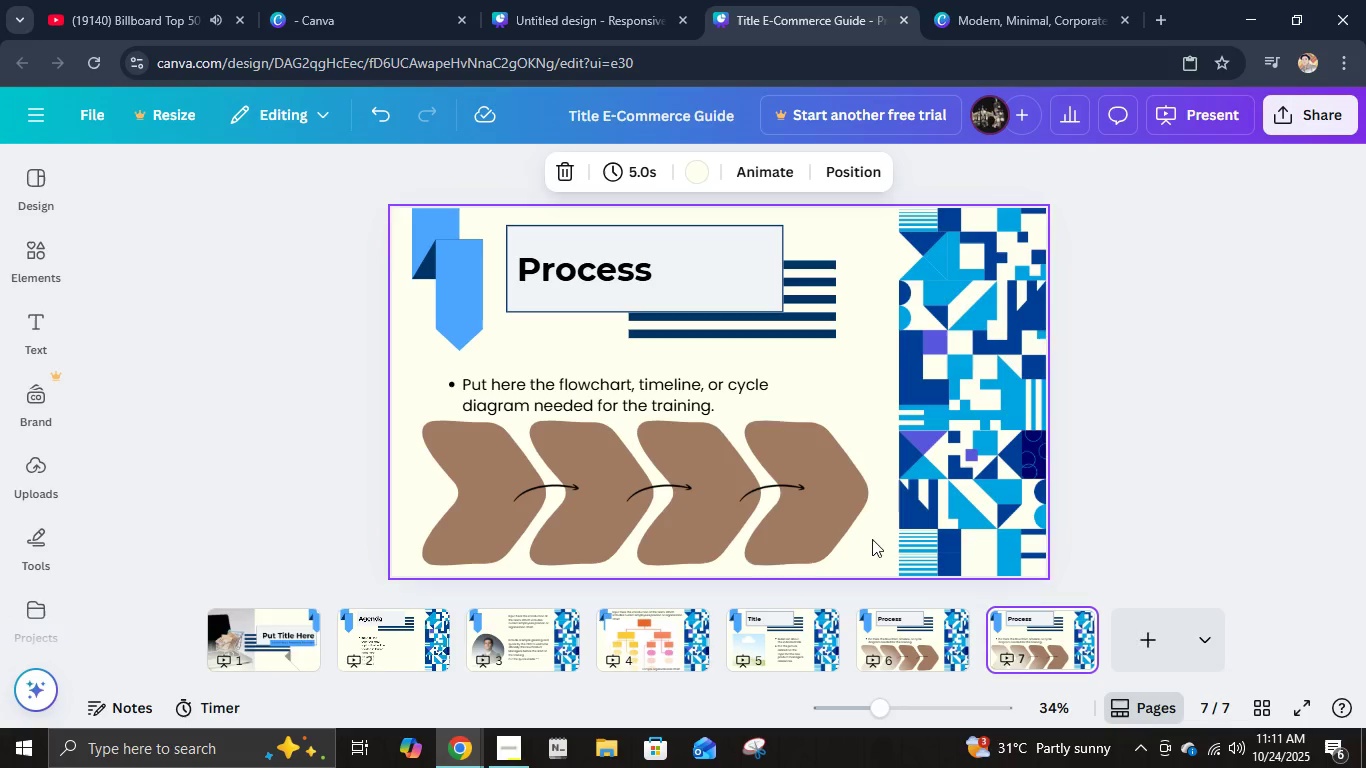 
double_click([575, 294])
 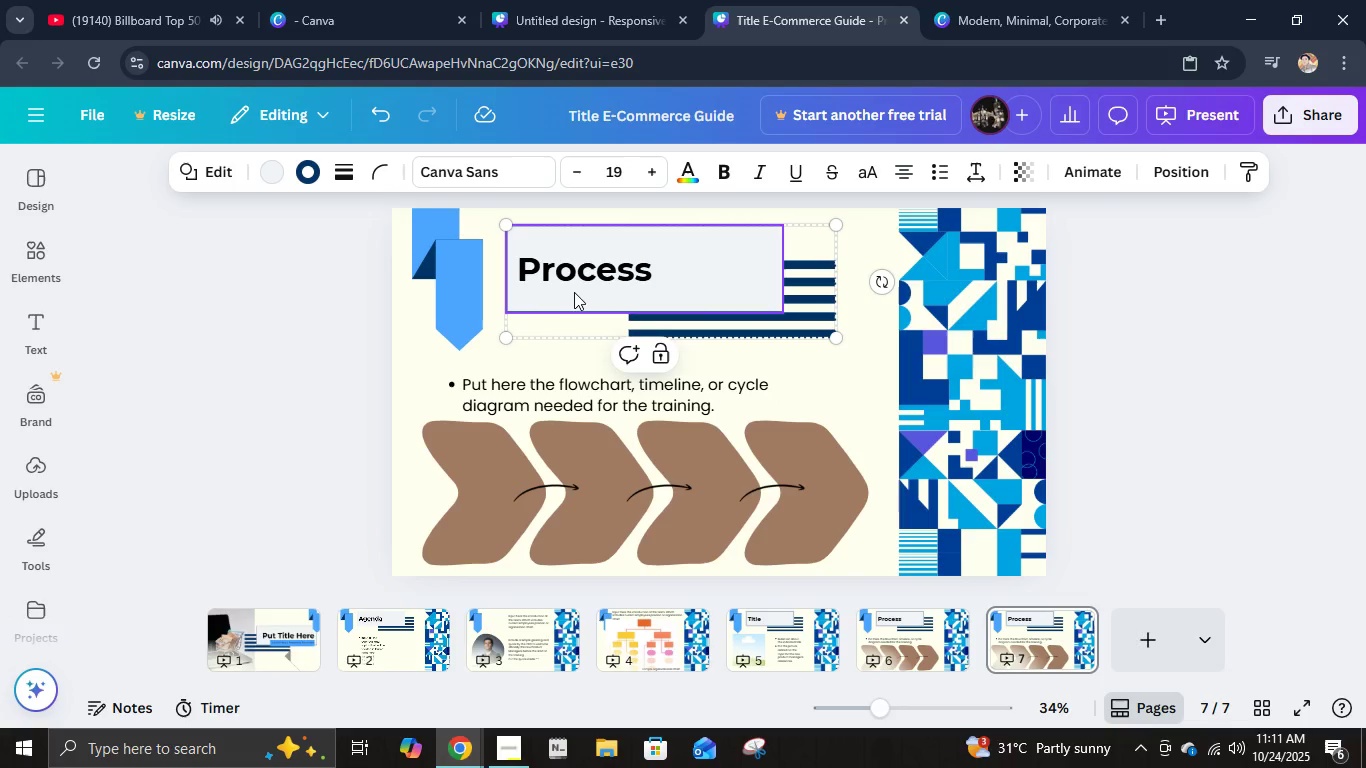 
triple_click([574, 292])
 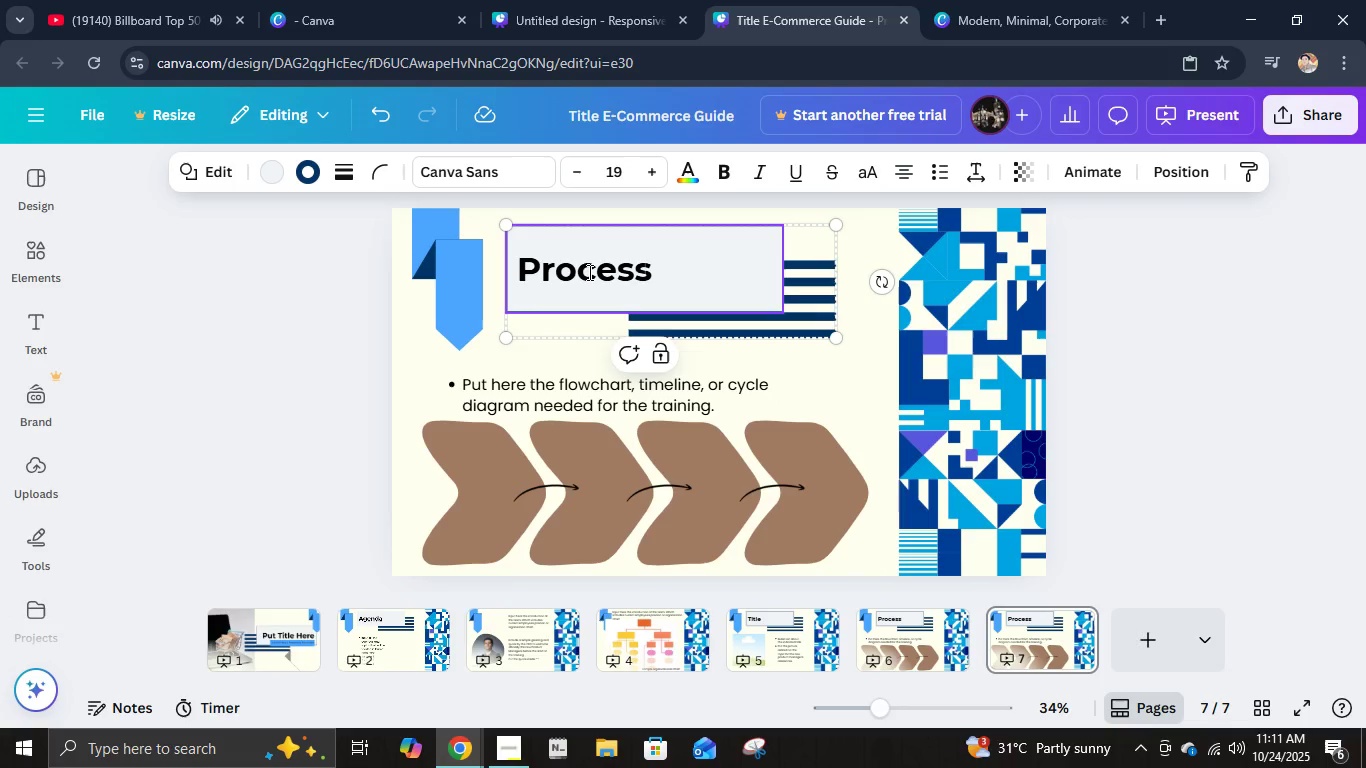 
triple_click([588, 272])
 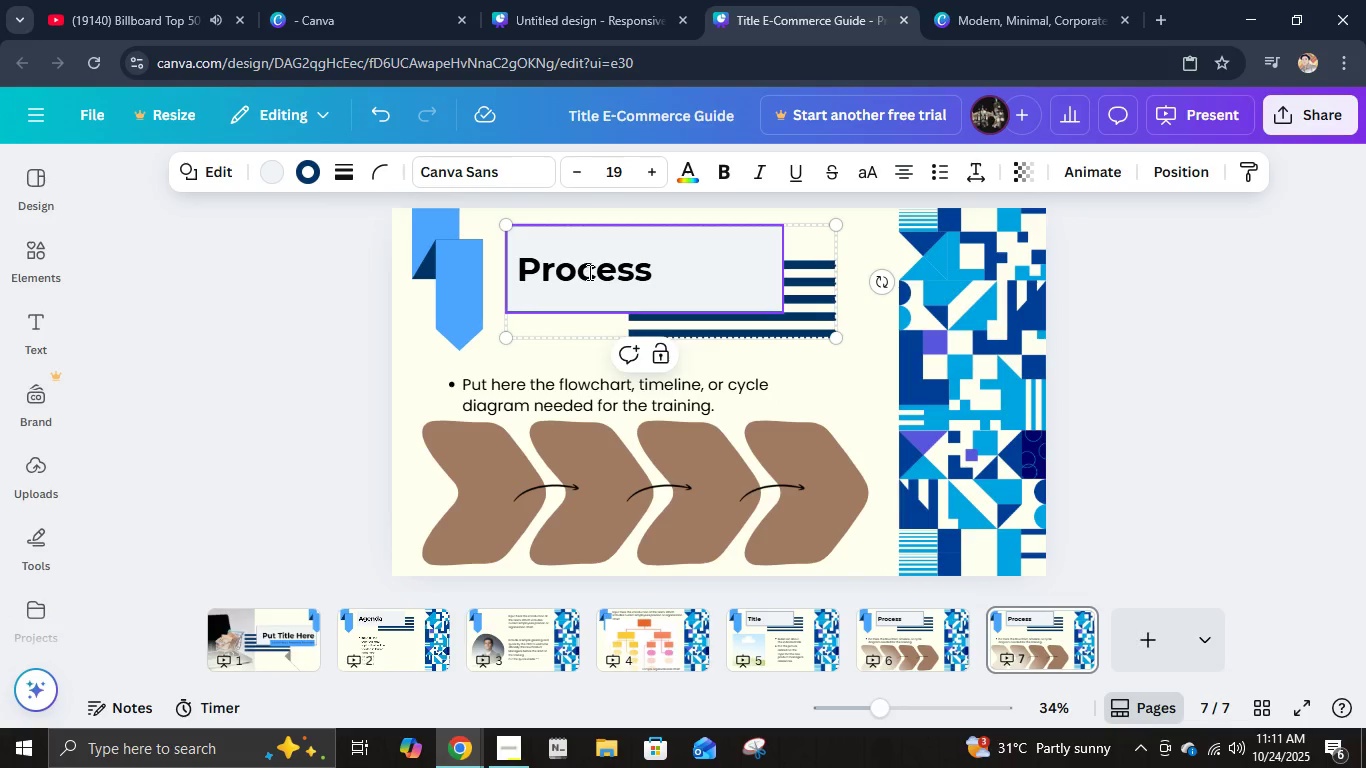 
triple_click([588, 272])
 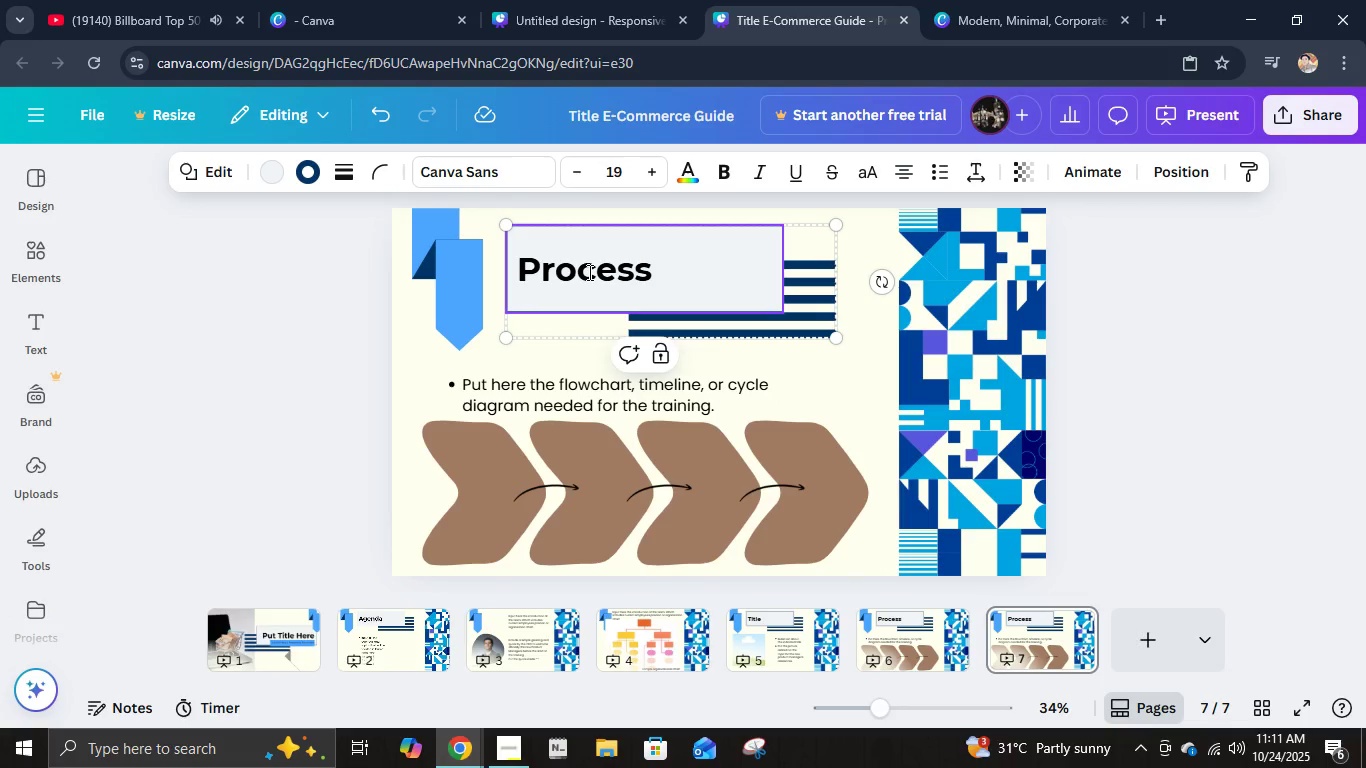 
left_click([588, 272])
 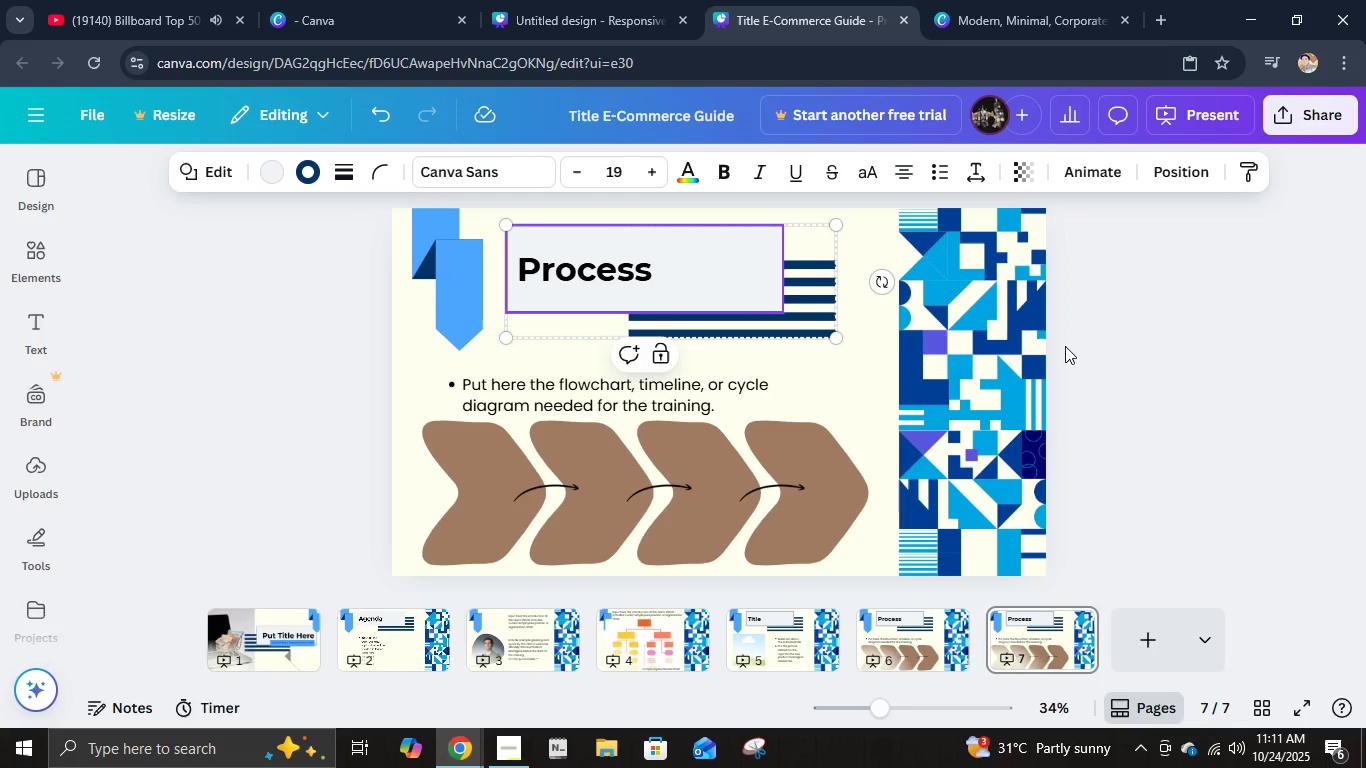 
left_click([1148, 341])
 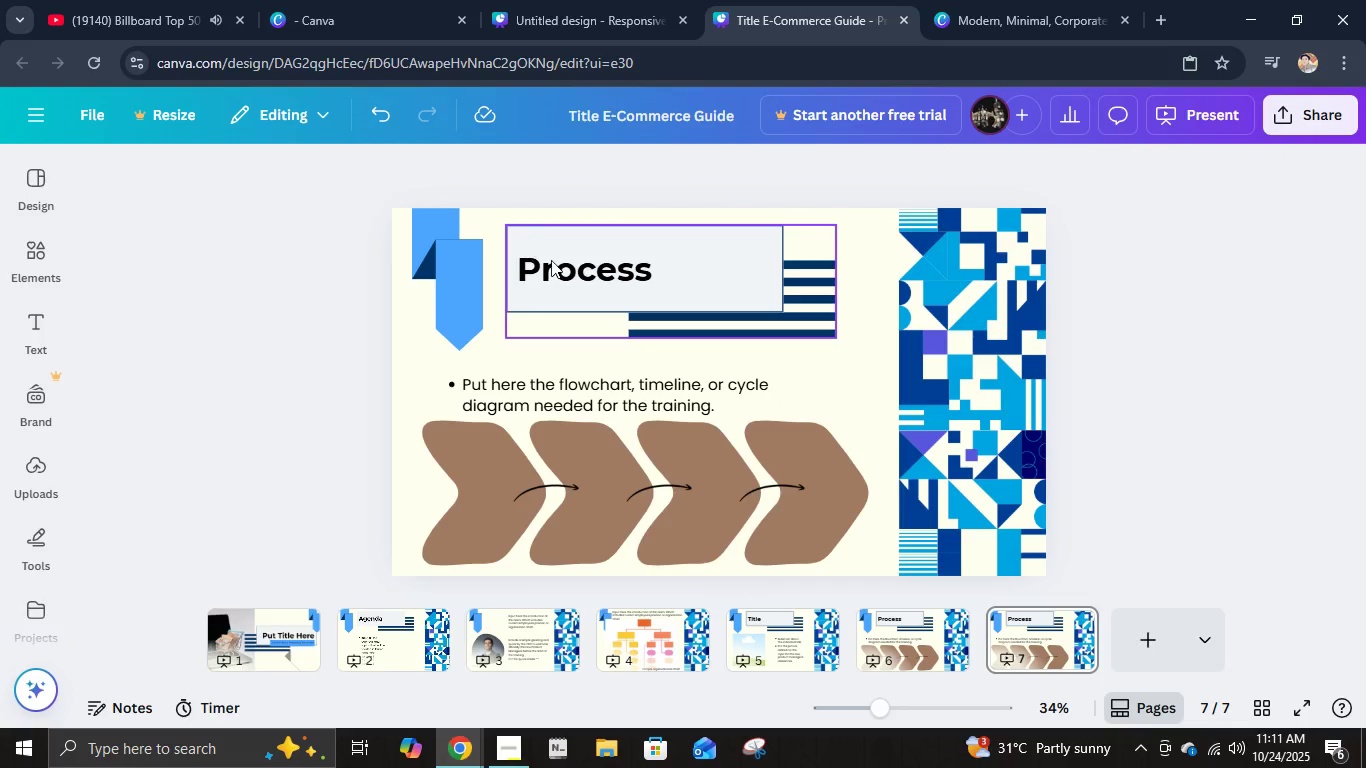 
left_click([556, 261])
 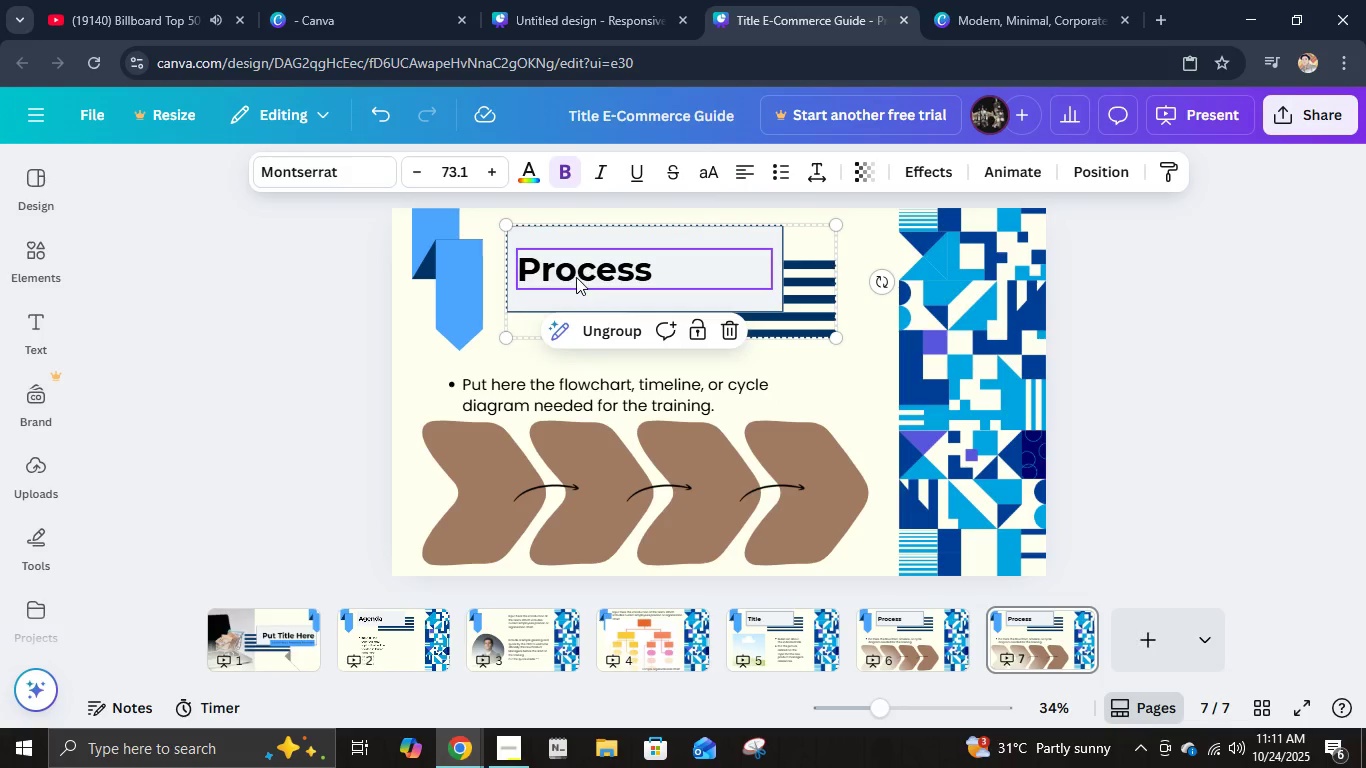 
left_click([576, 277])
 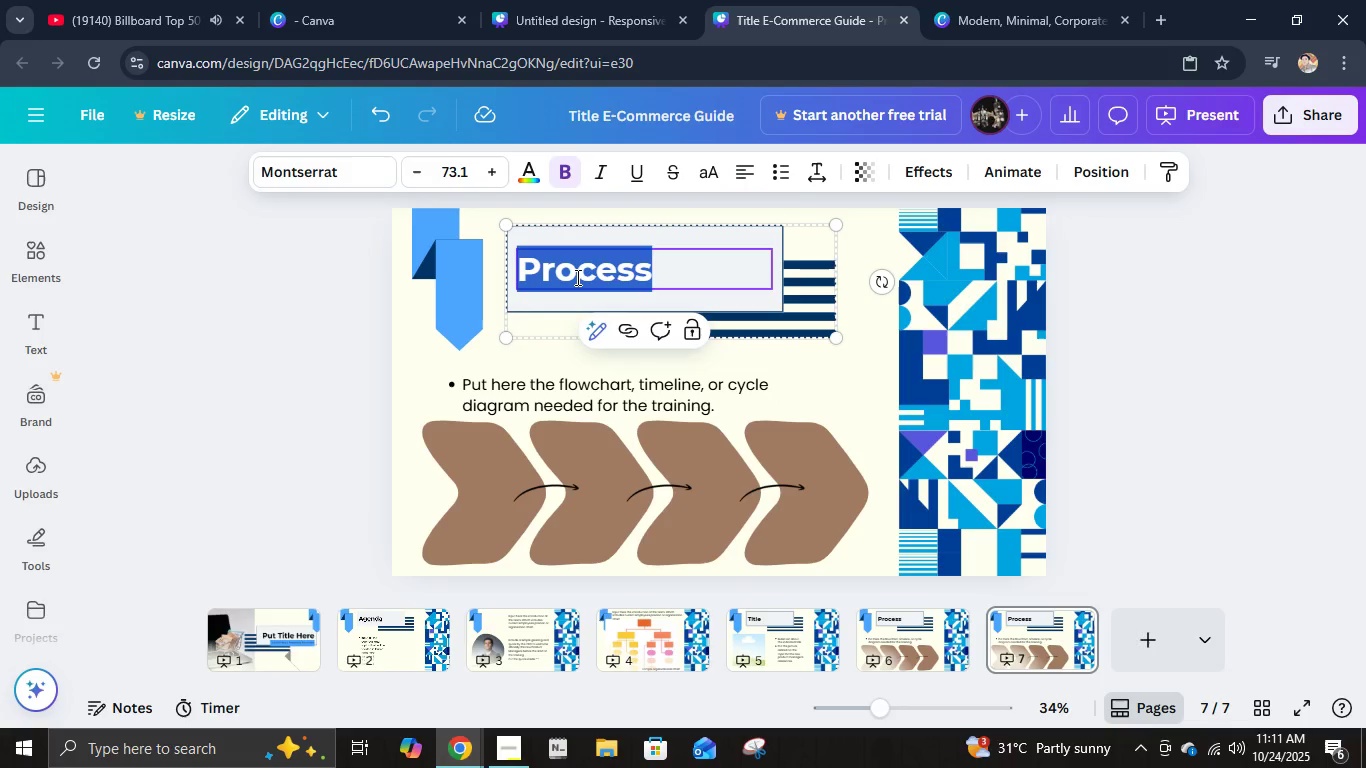 
type(Data)
 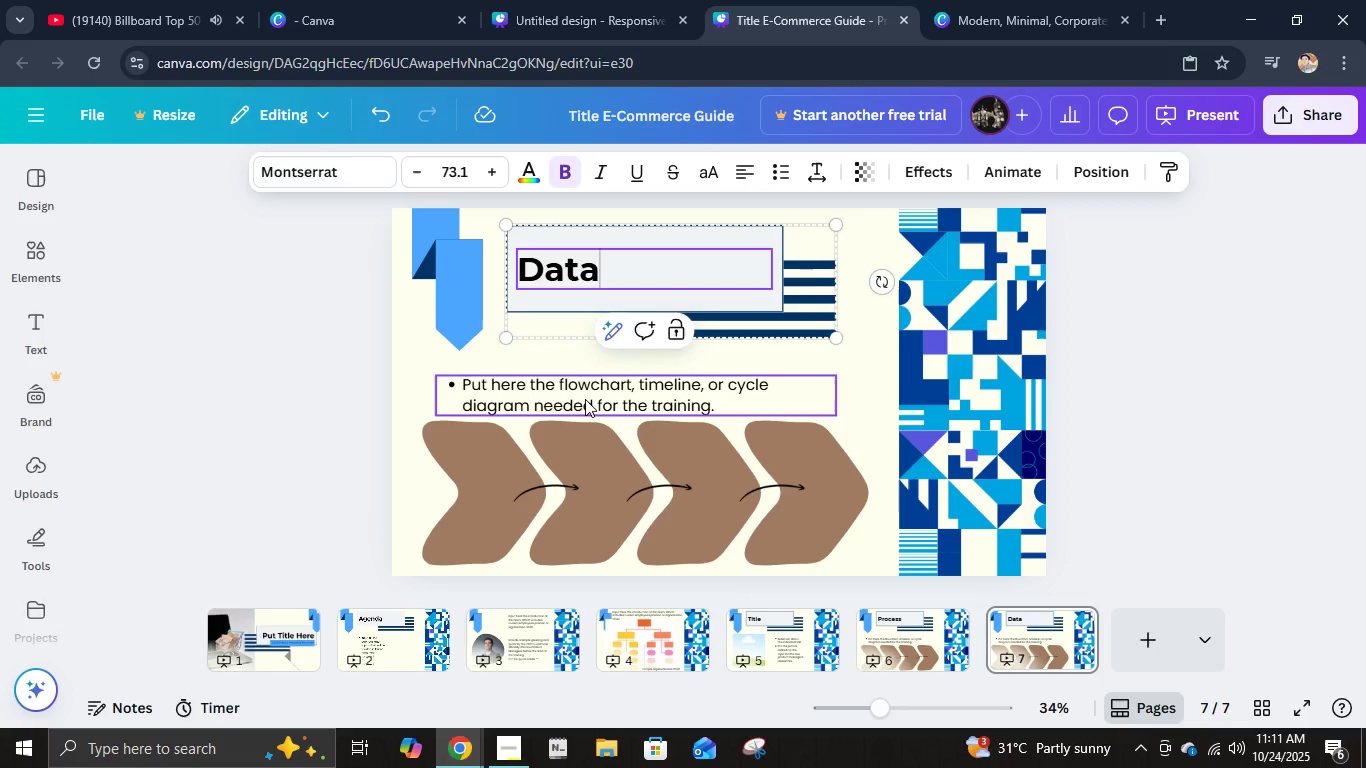 
double_click([585, 399])
 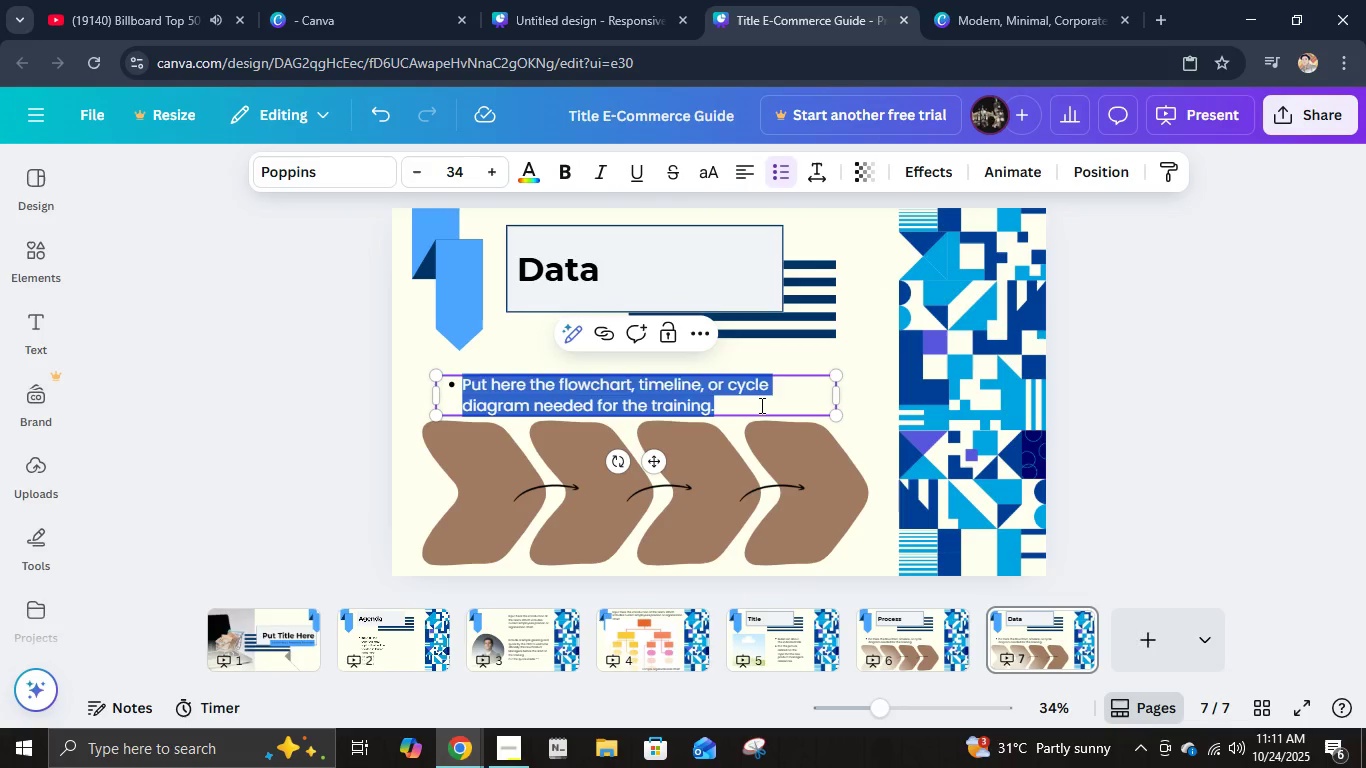 
left_click([760, 405])
 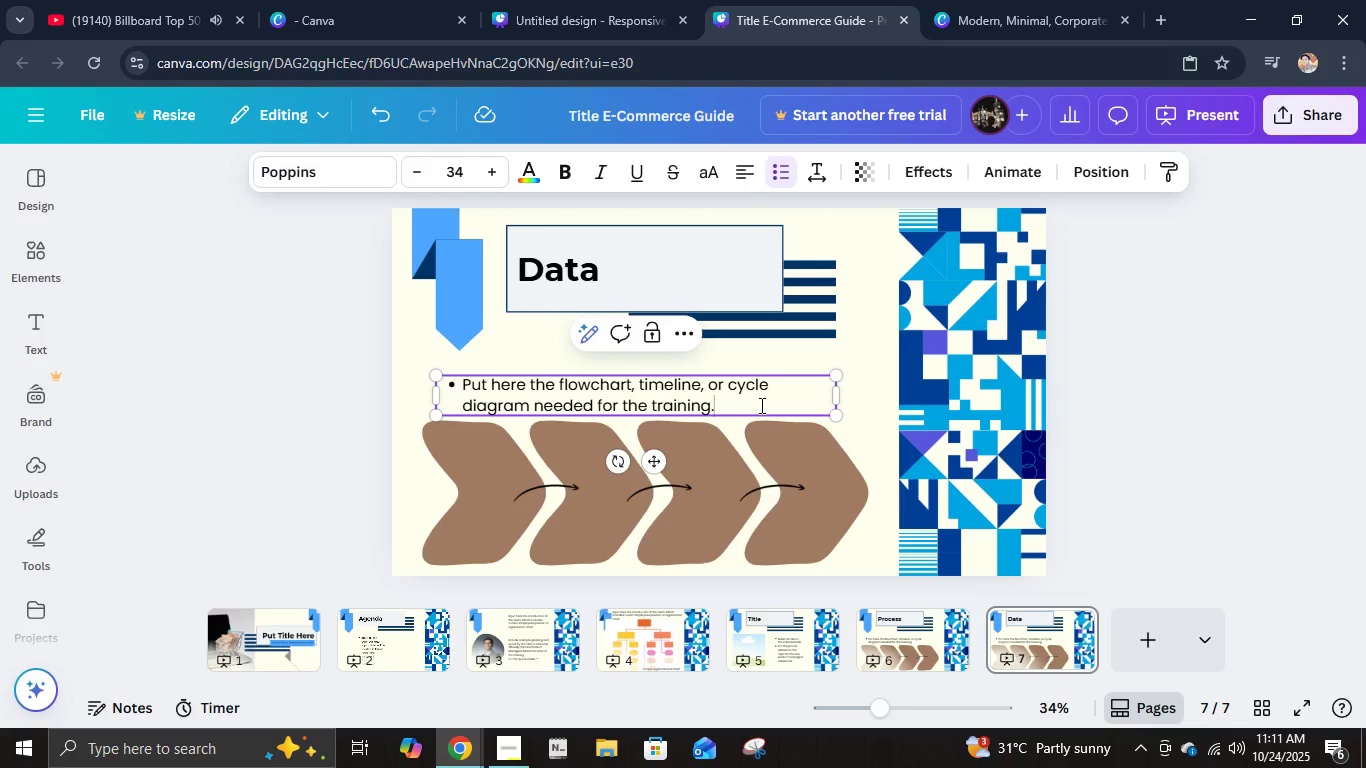 
left_click_drag(start_coordinate=[760, 405], to_coordinate=[558, 383])
 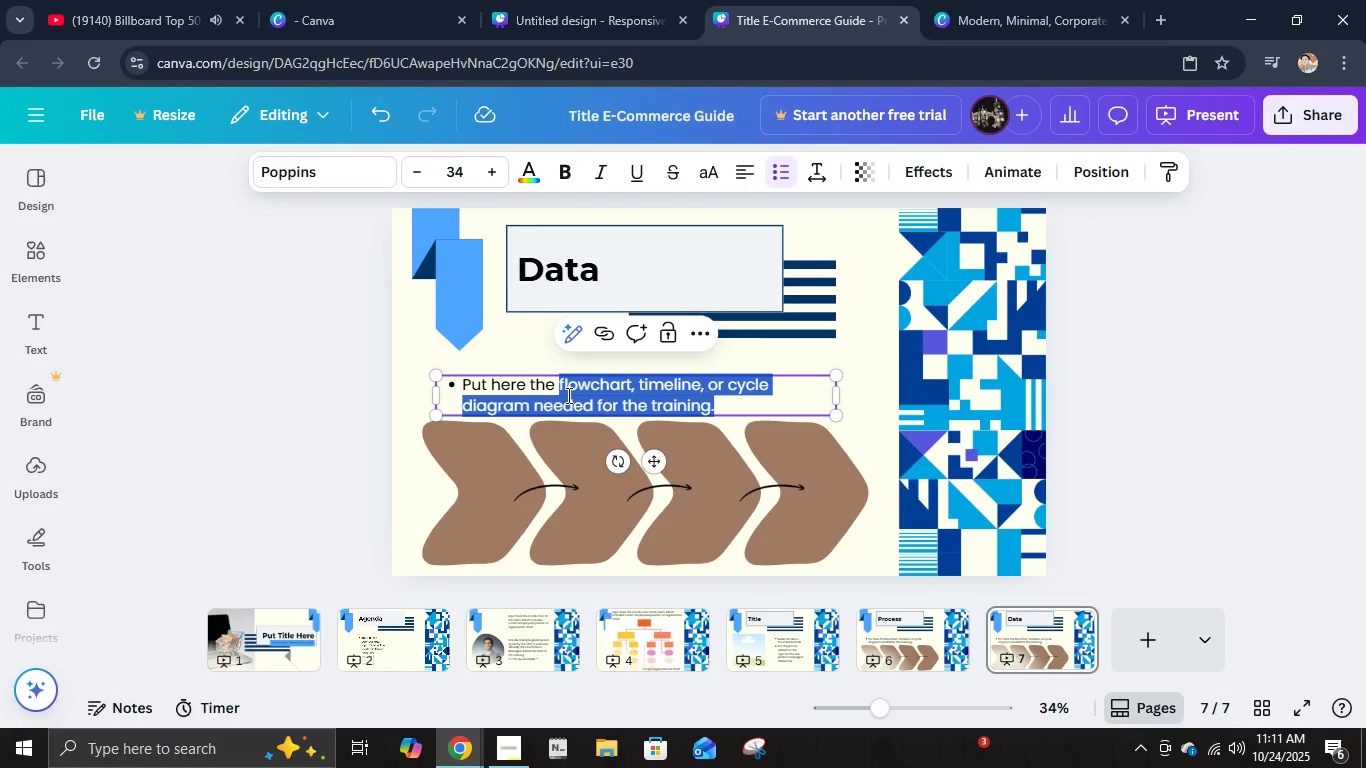 
hold_key(key=ShiftLeft, duration=0.3)
 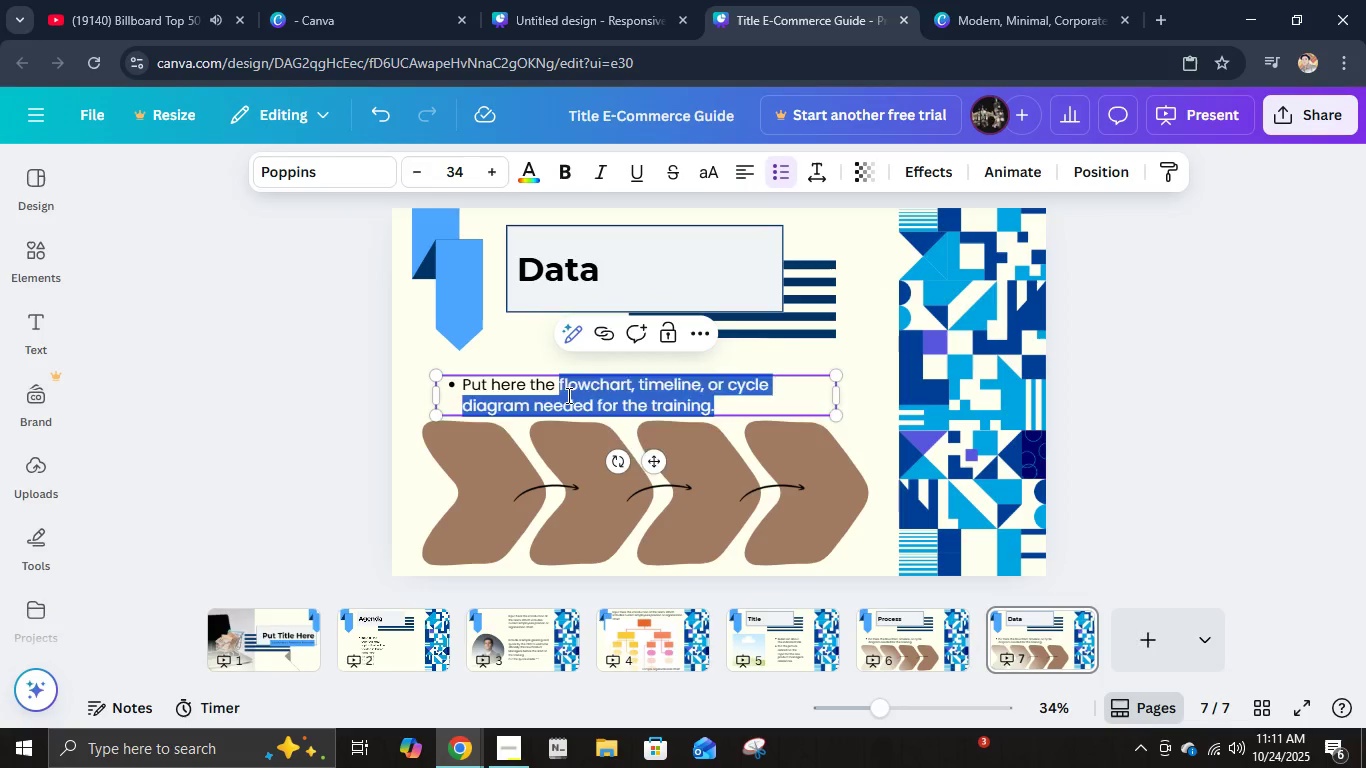 
type(necessary chart, table, kpi dashboard for easy references and outline)
key(Backspace)
type(ing the compani)
key(Backspace)
type(y's data)
 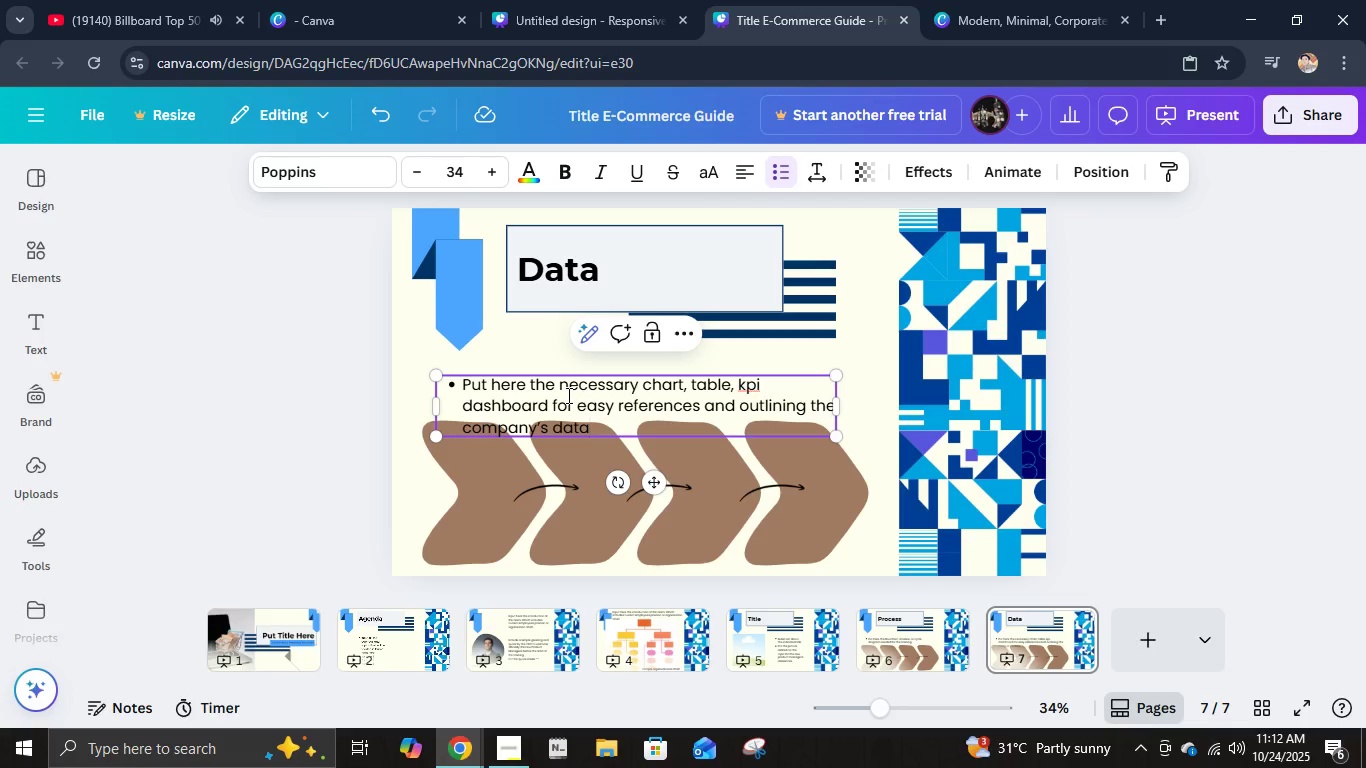 
key(Enter)
 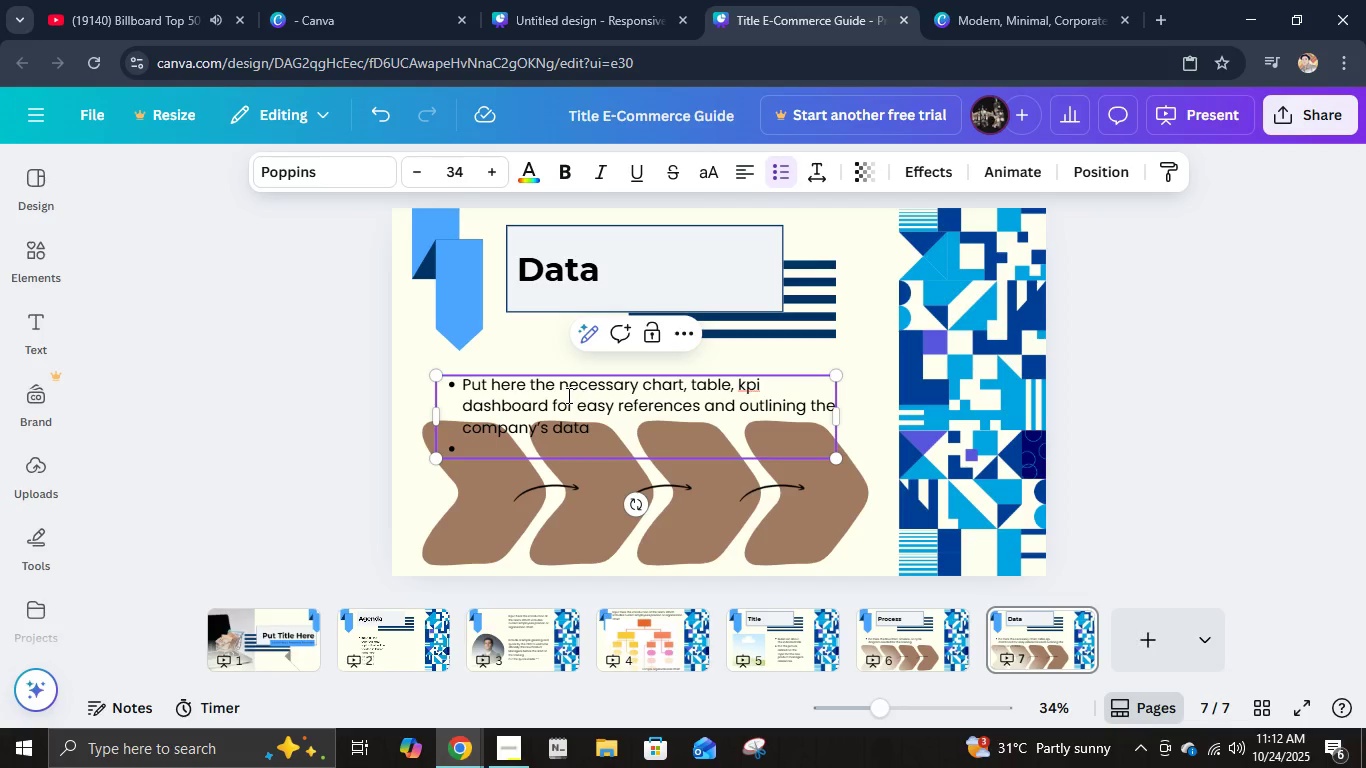 
key(Backspace)
 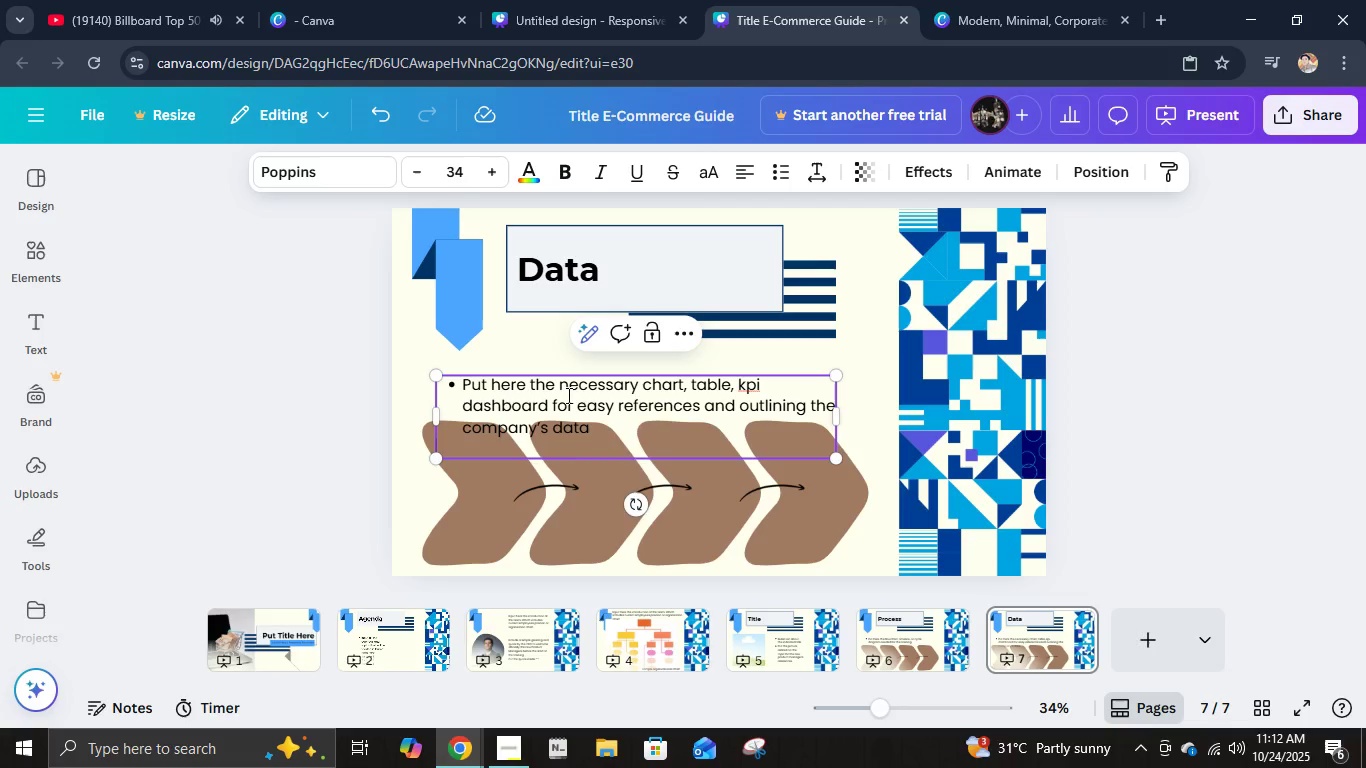 
key(Backspace)
 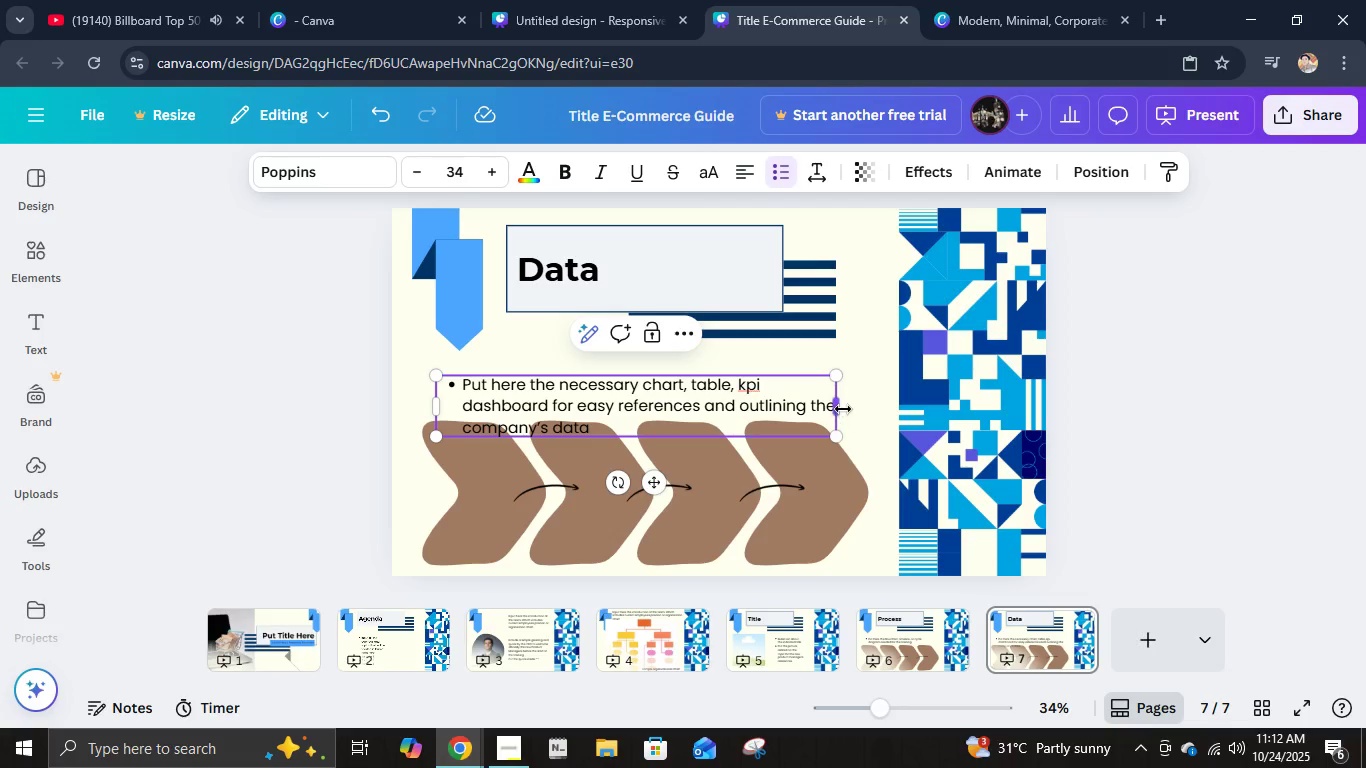 
left_click_drag(start_coordinate=[845, 408], to_coordinate=[902, 414])
 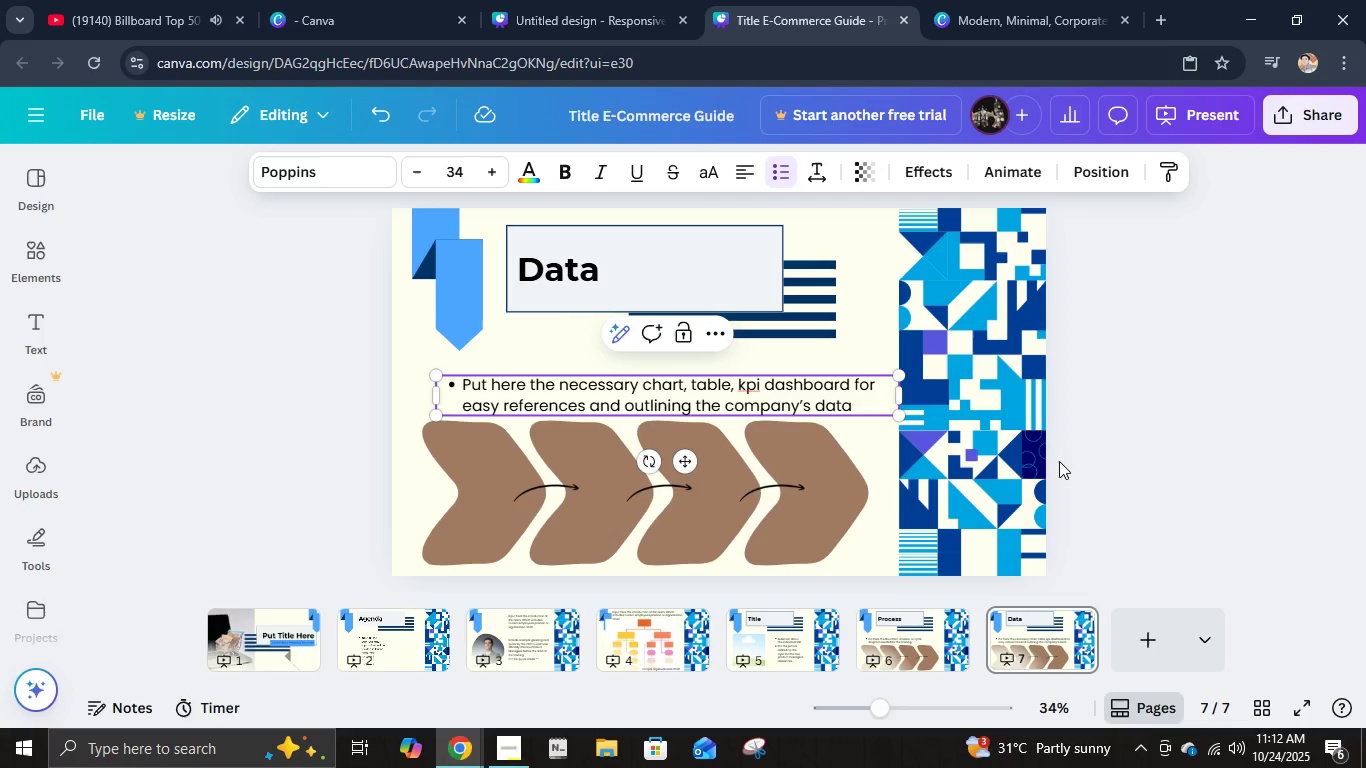 
key(Period)
 